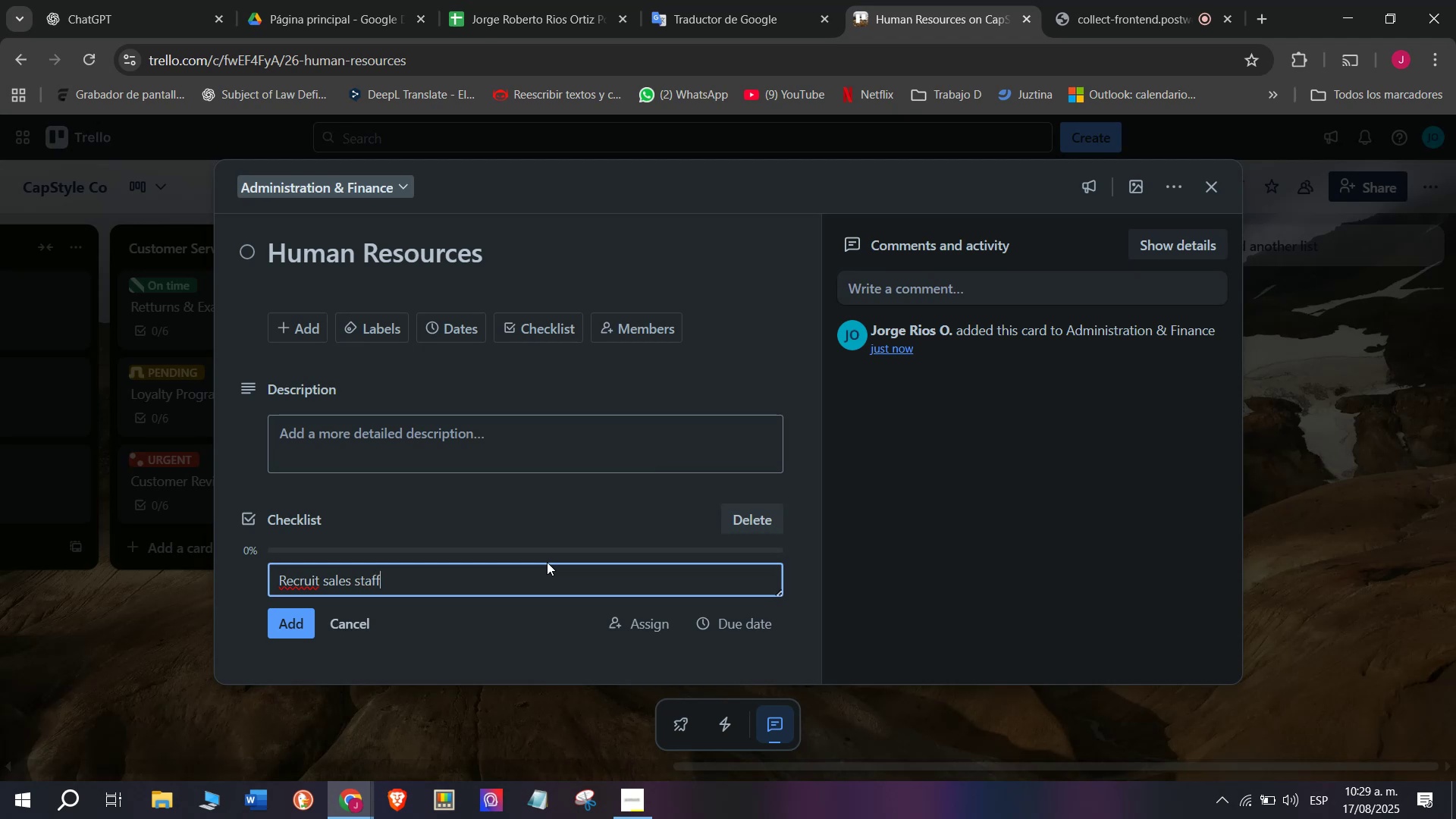 
key(Enter)
 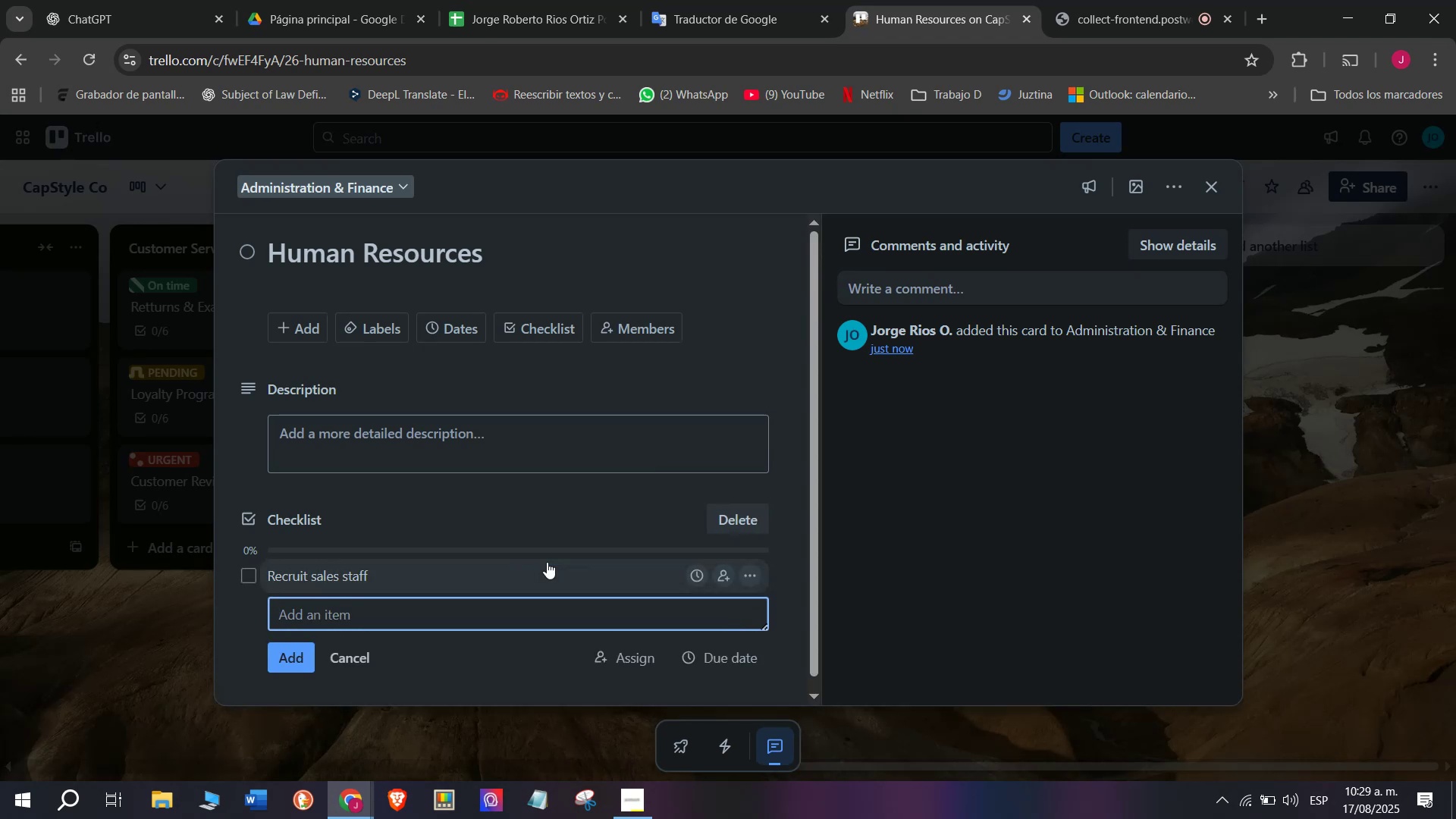 
type(Manage contracts)
 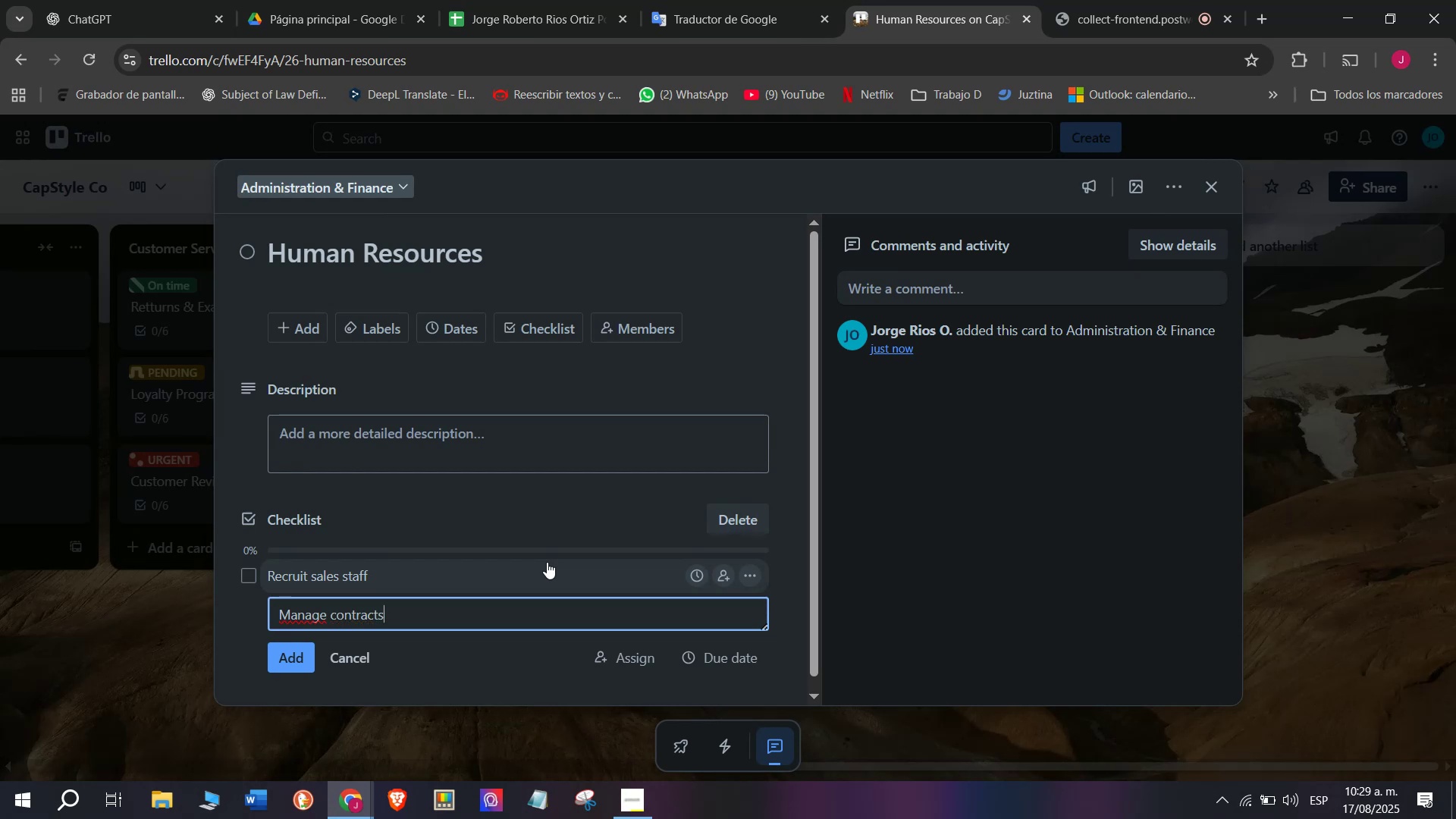 
key(Enter)
 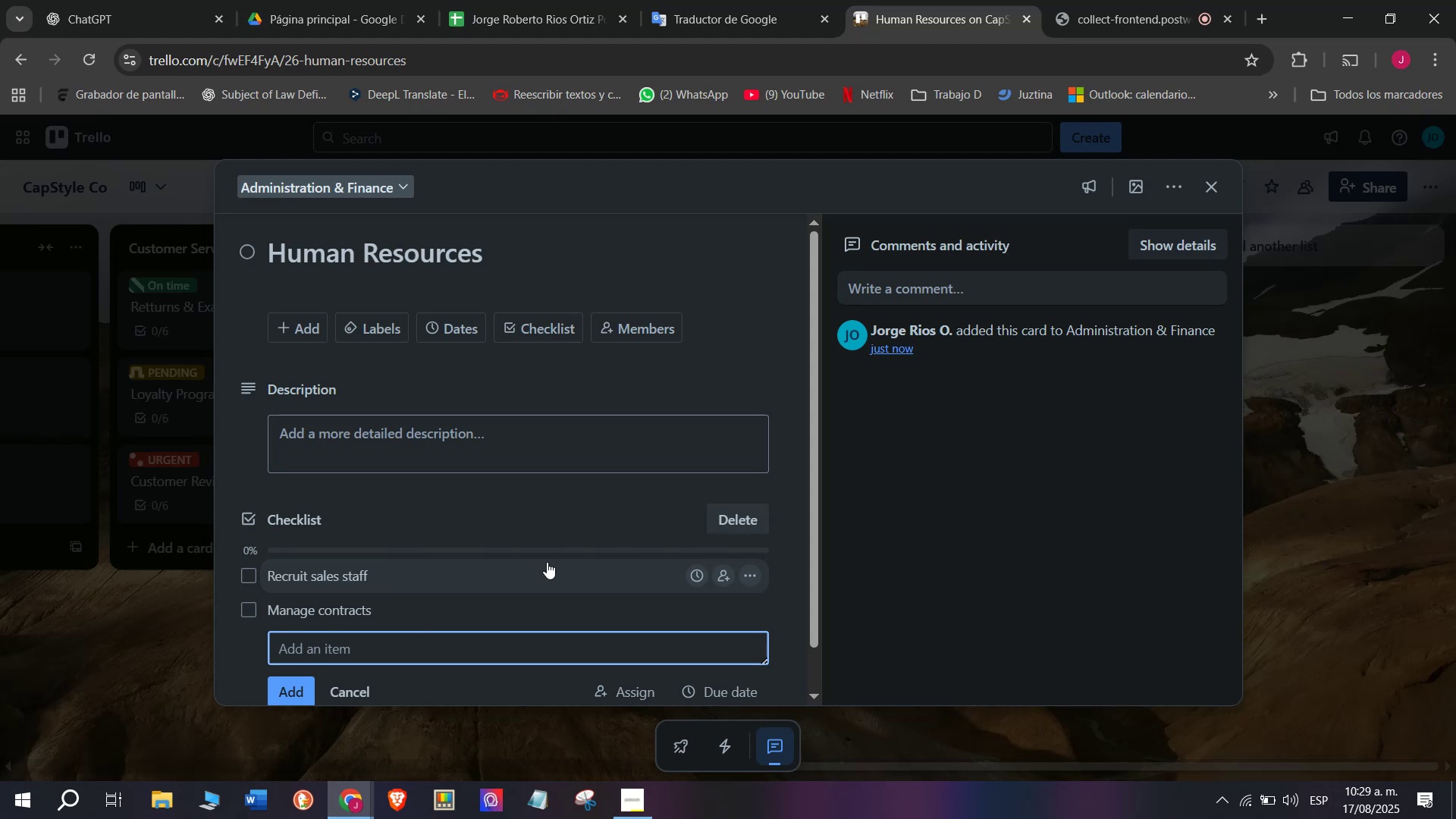 
type(Organize training )
 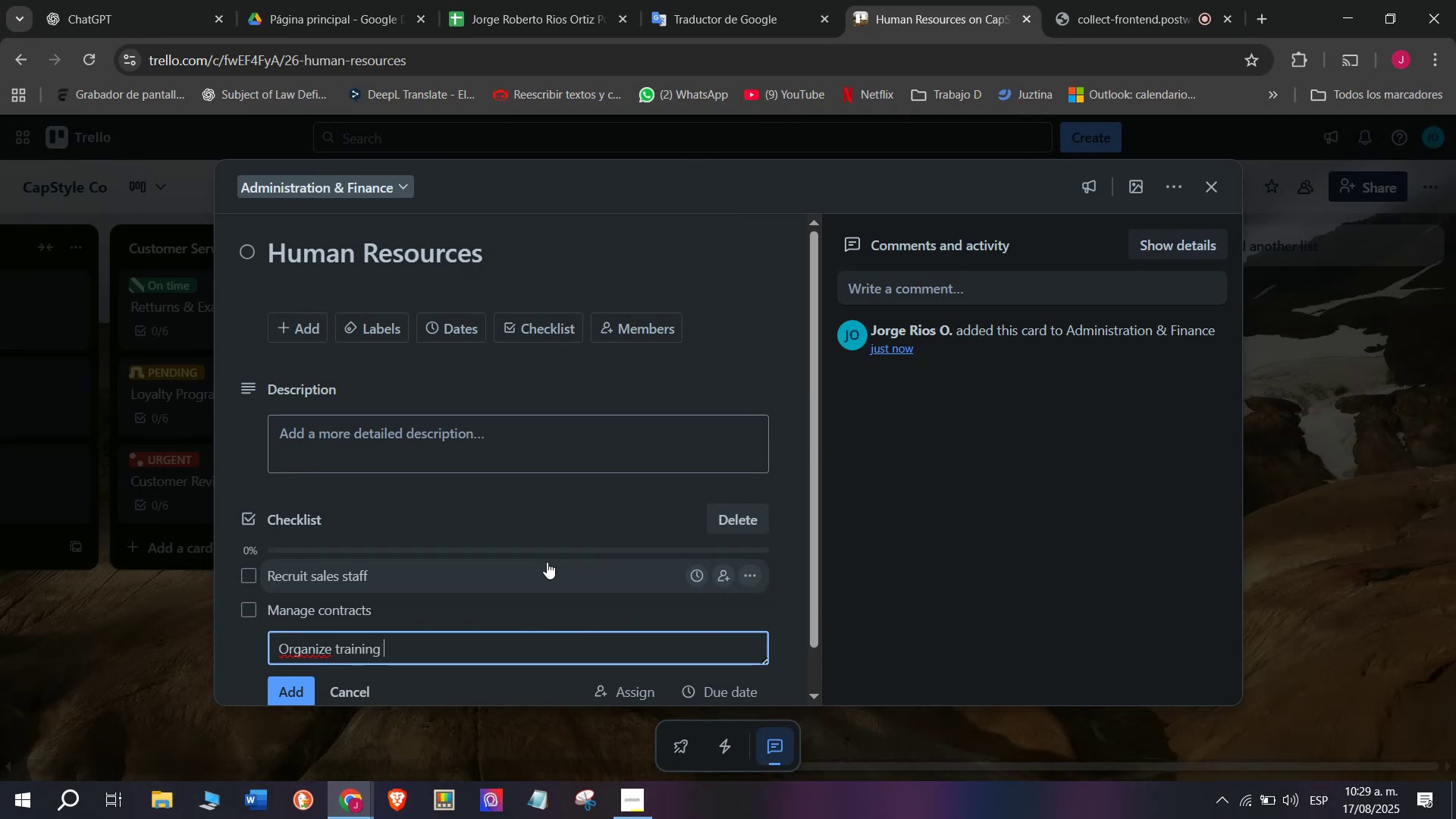 
key(Enter)
 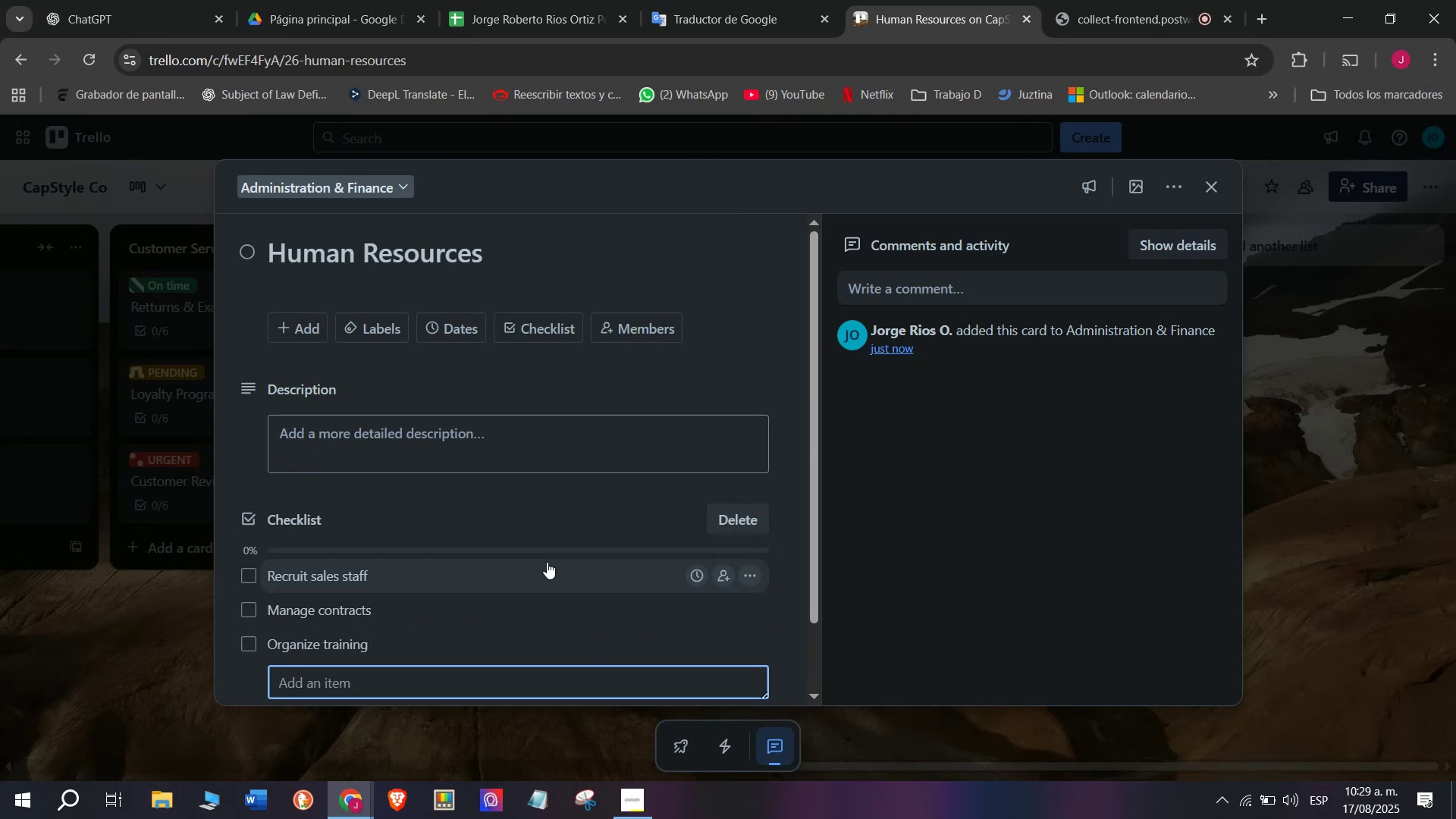 
type(Attendance )
 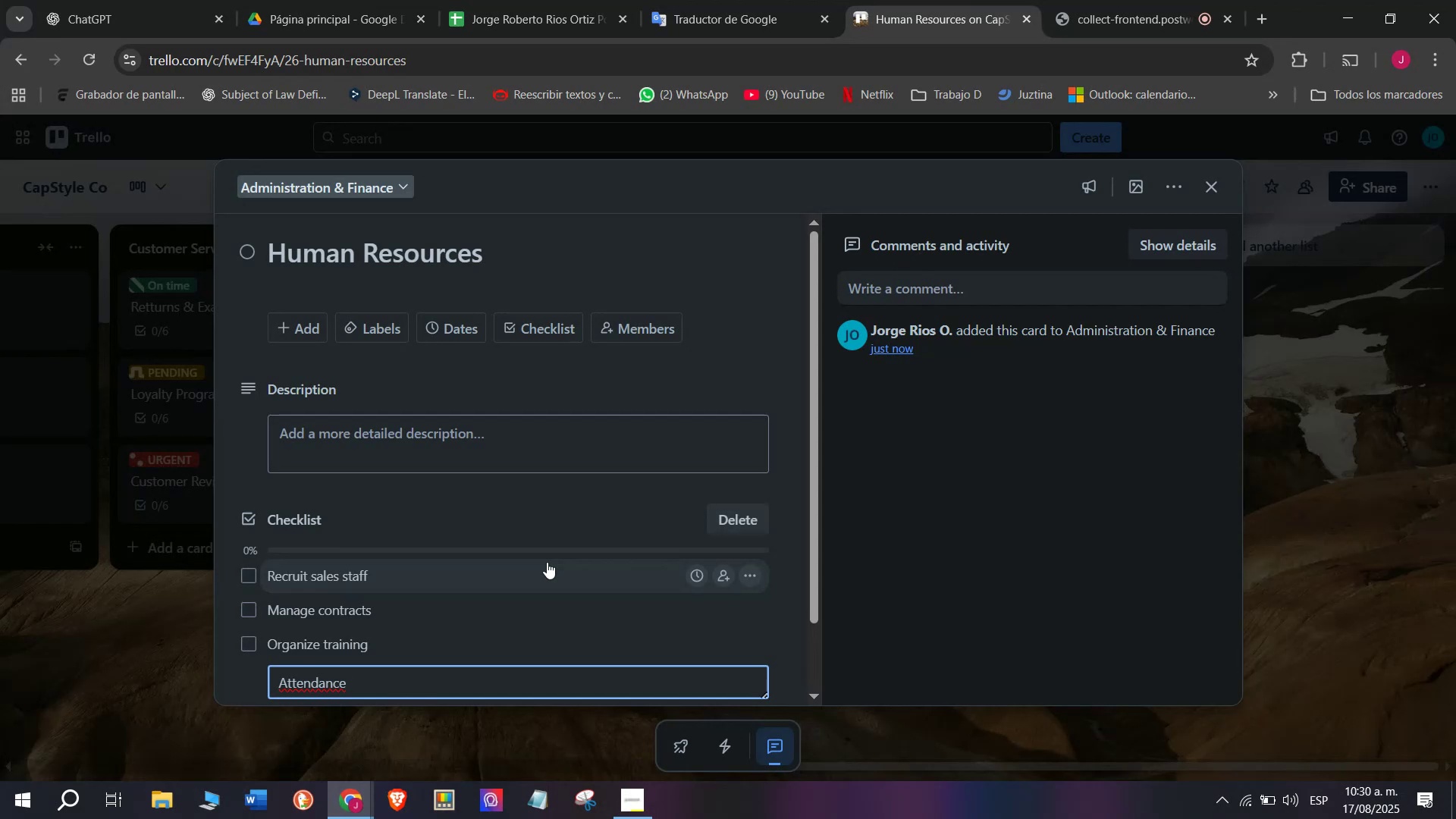 
type(tracking)
 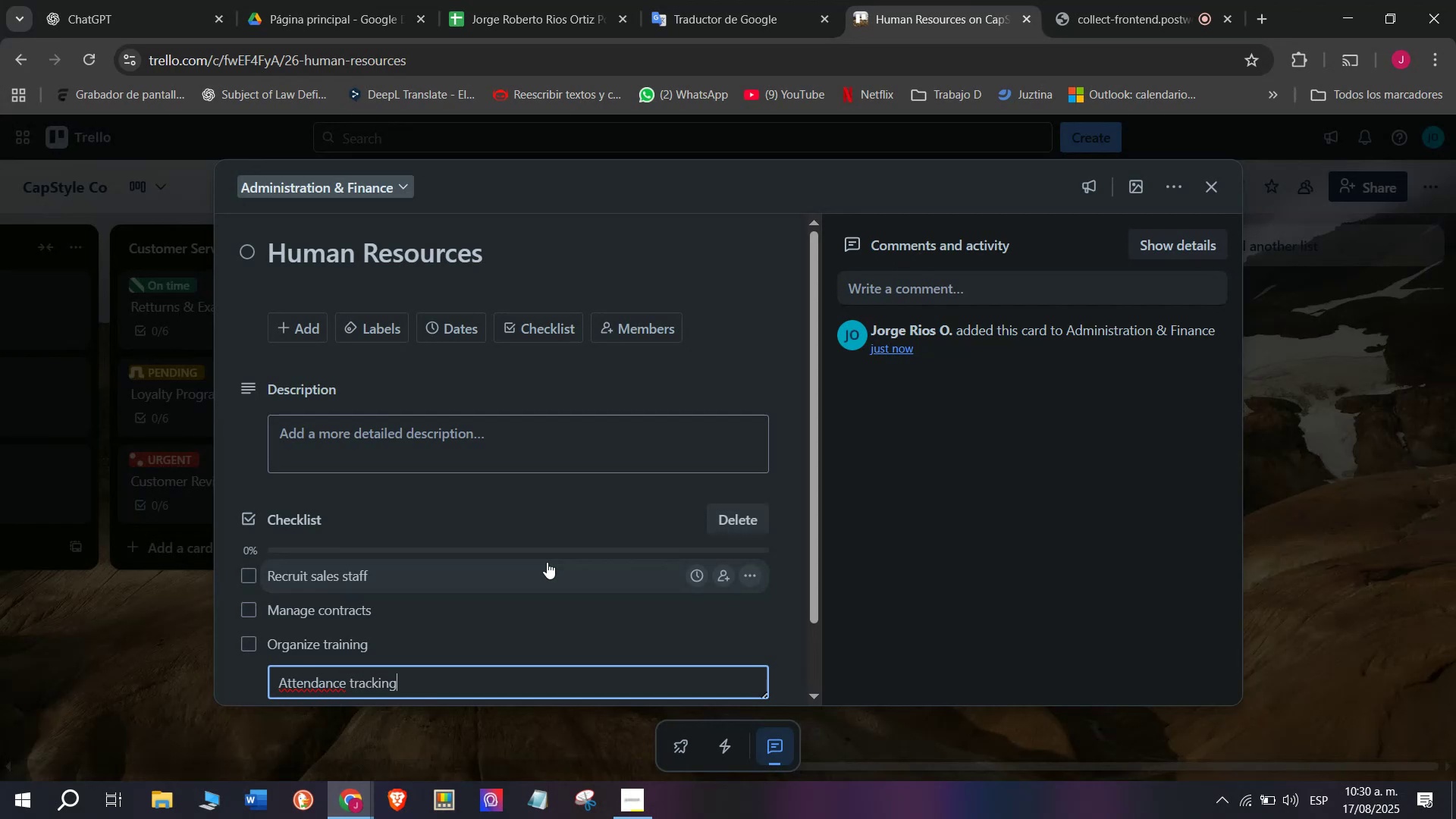 
key(Enter)
 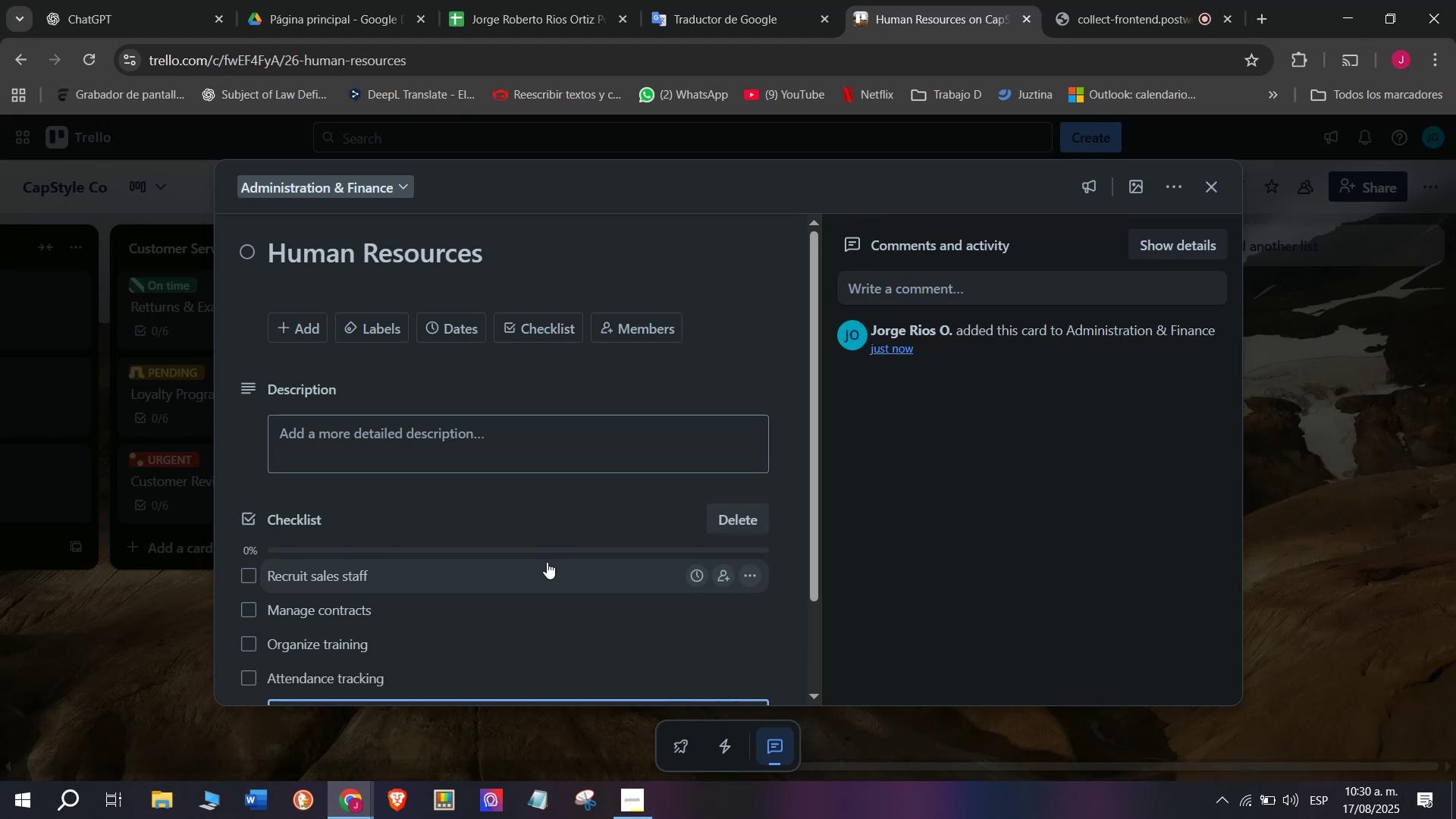 
type(Emplo)
 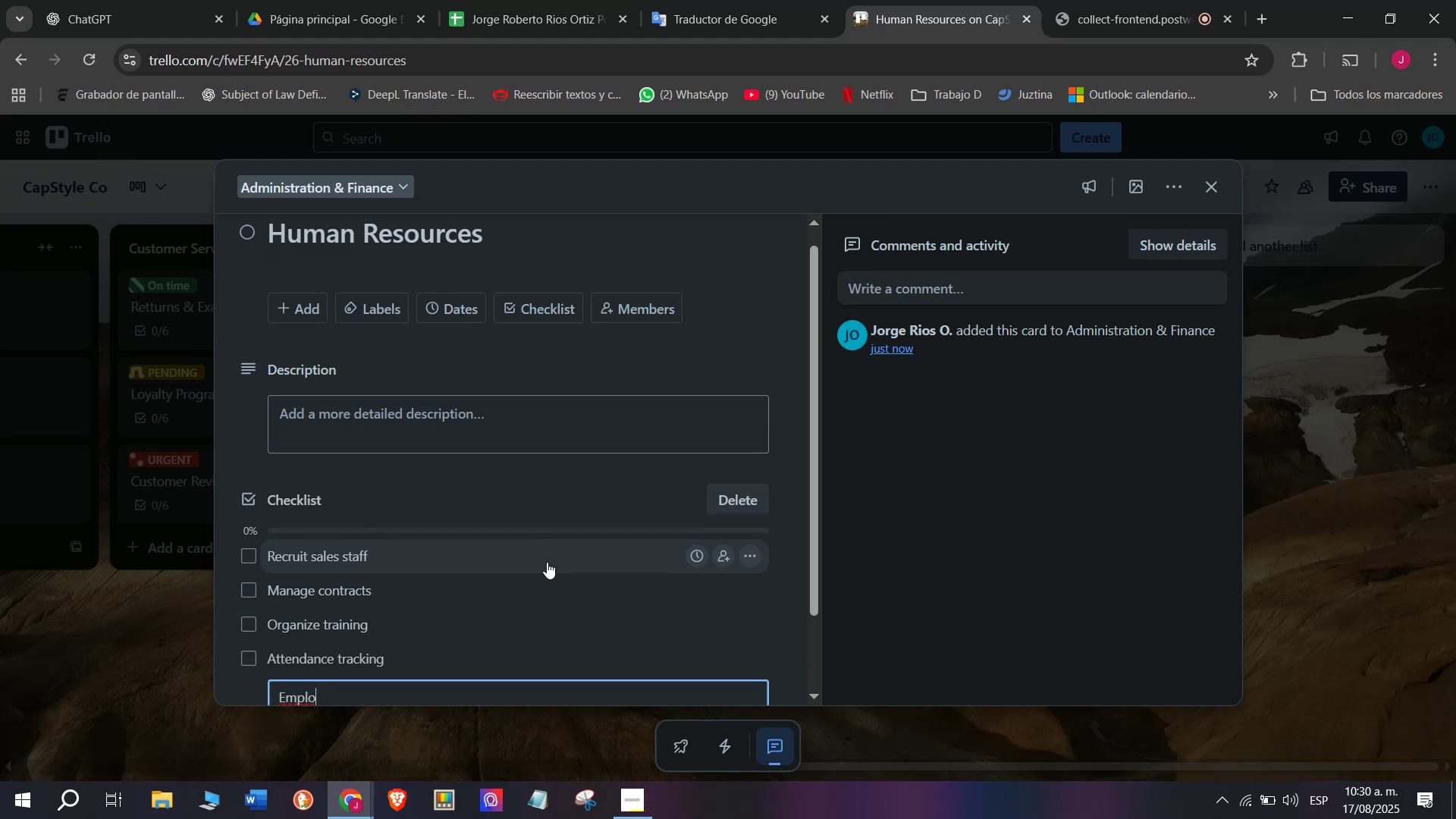 
type(yee engagement)
 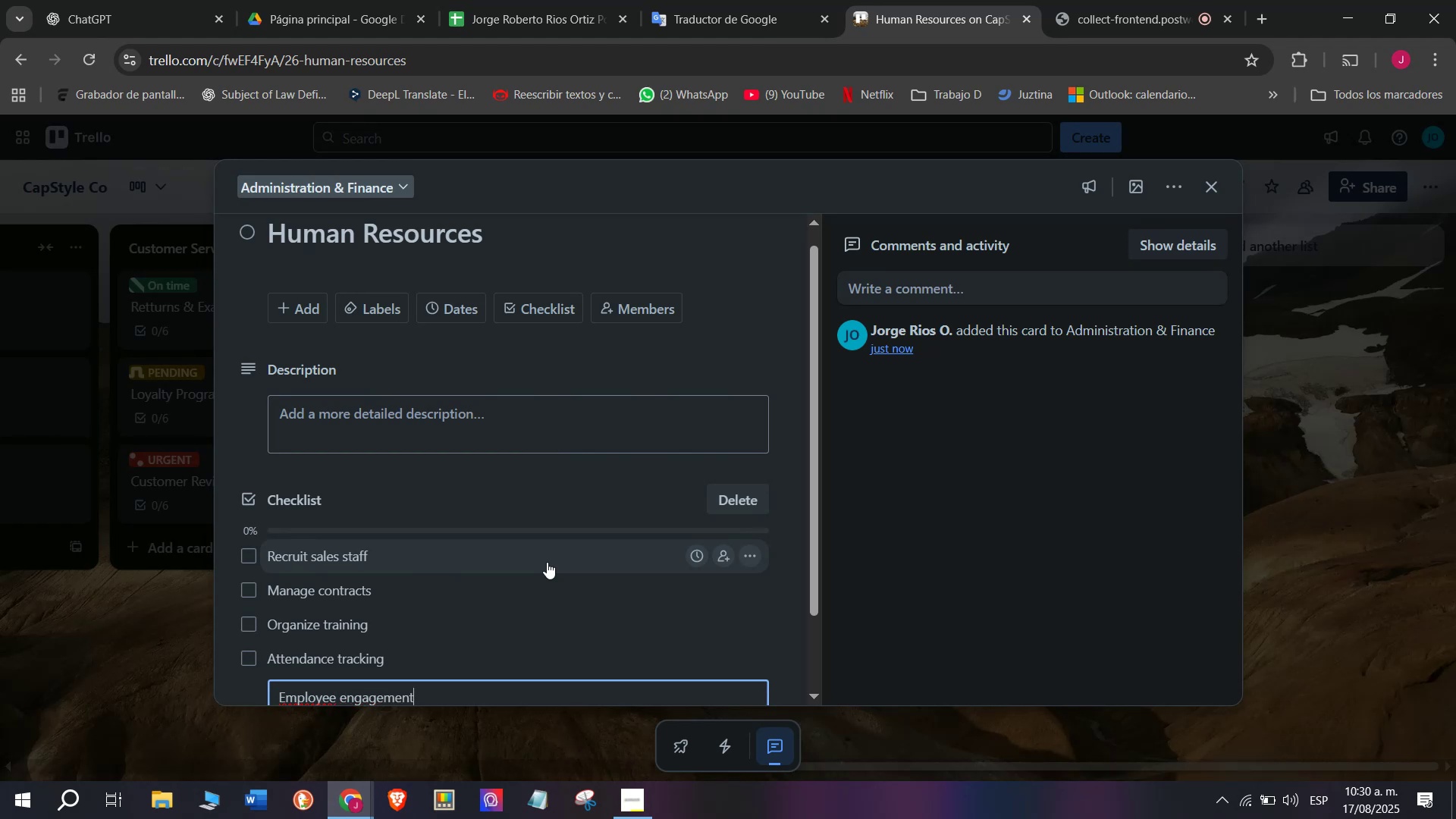 
key(Enter)
 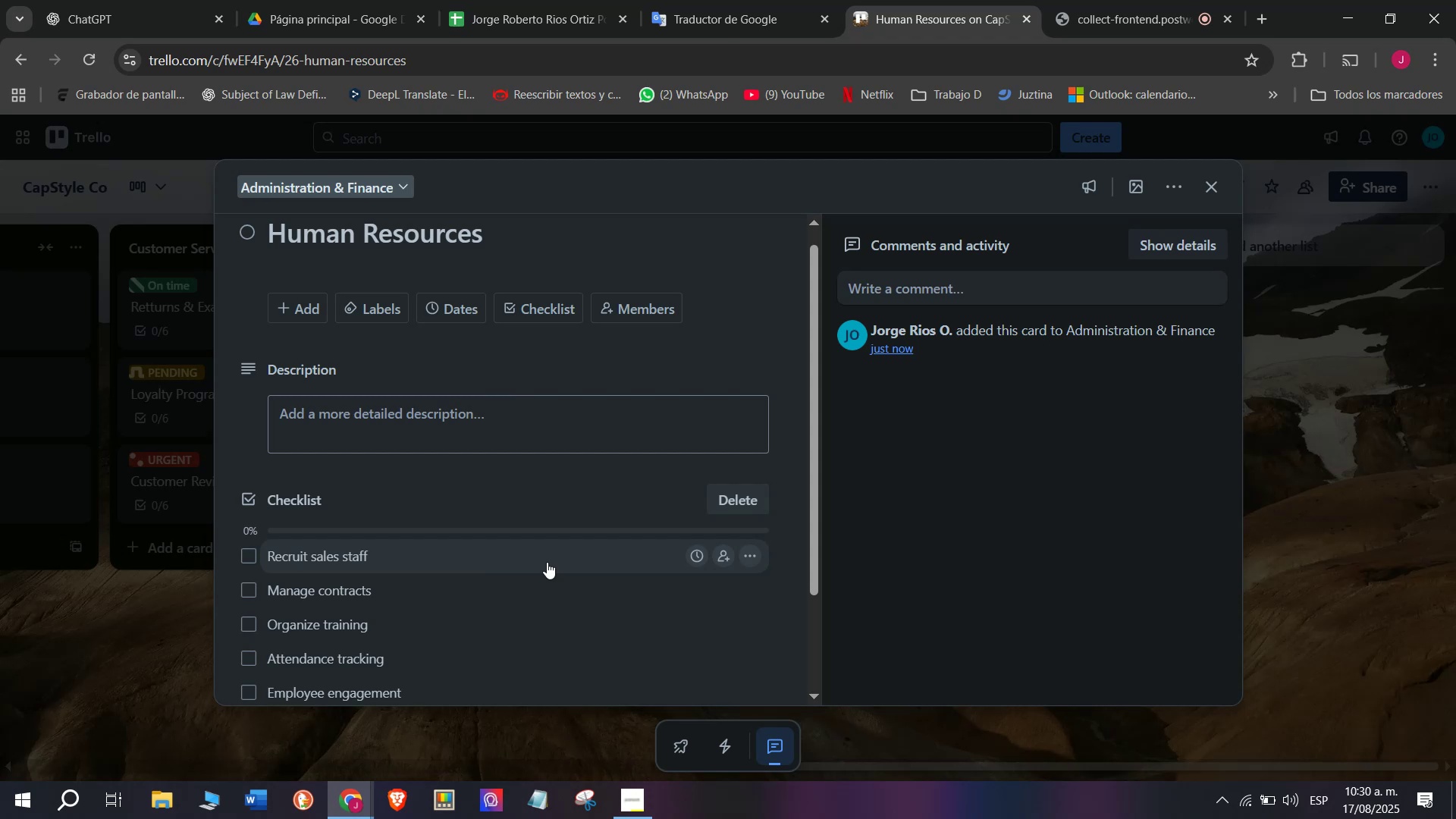 
type(Staff)
 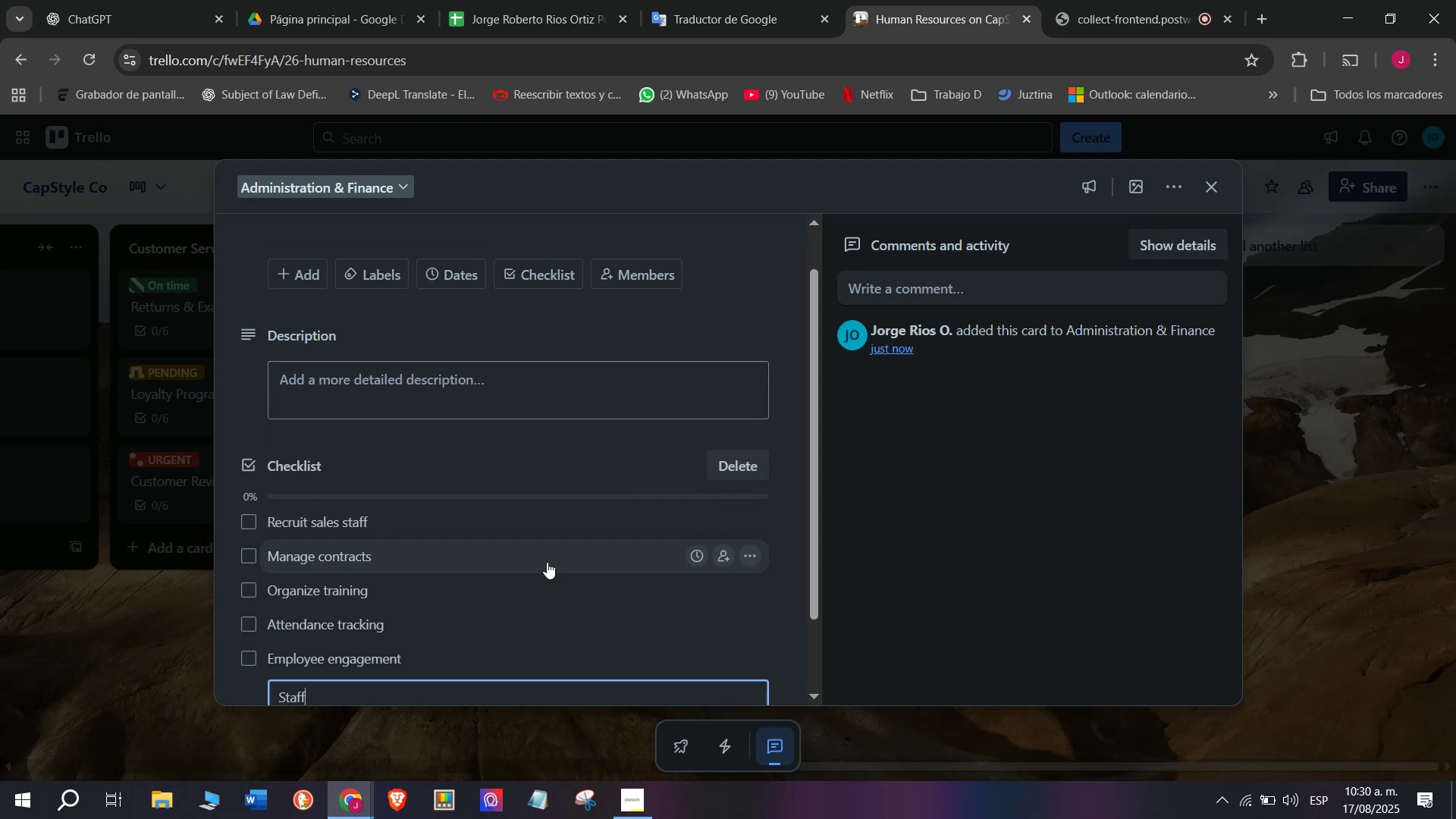 
type( evaluations)
 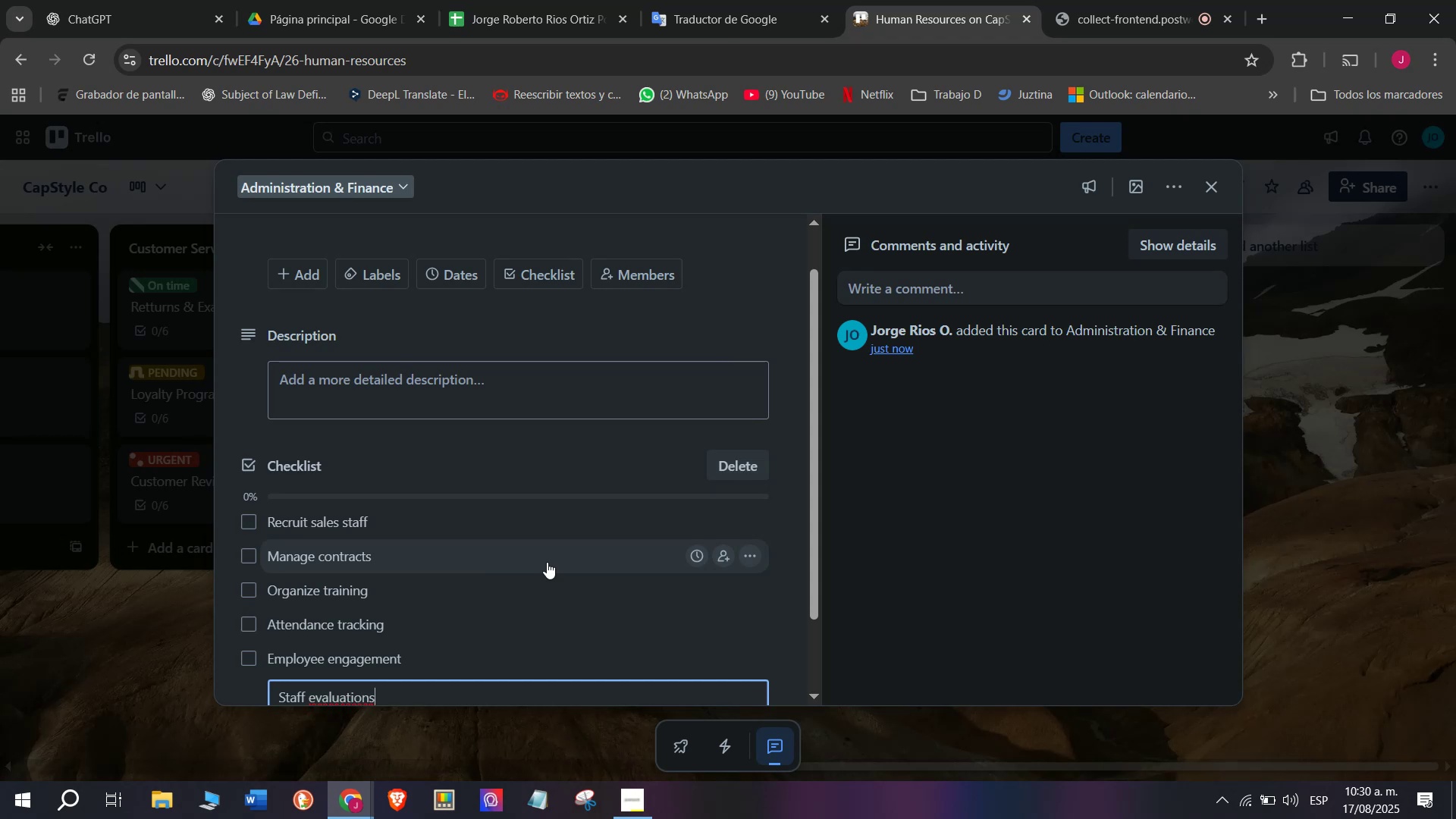 
key(Enter)
 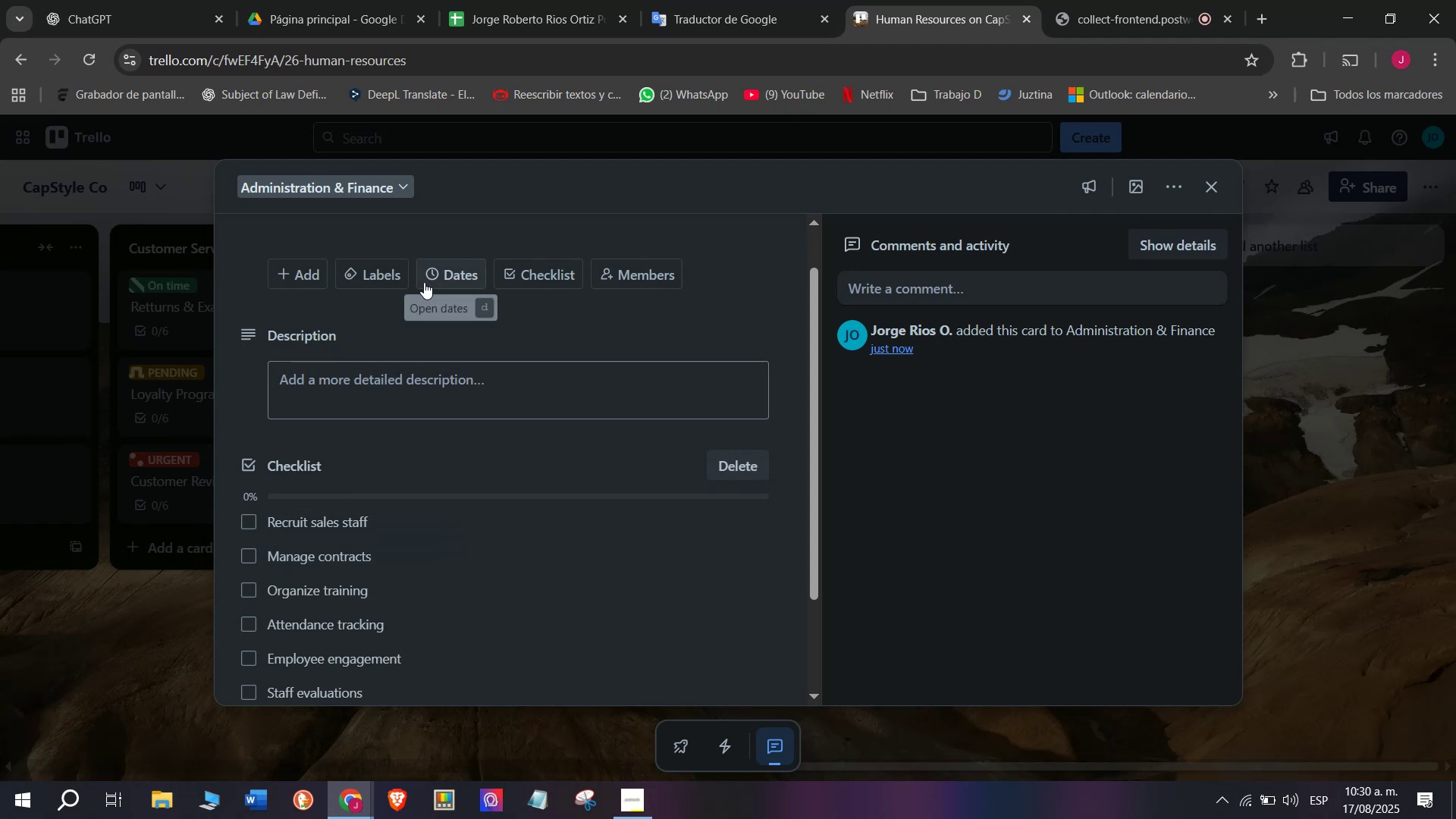 
wait(5.14)
 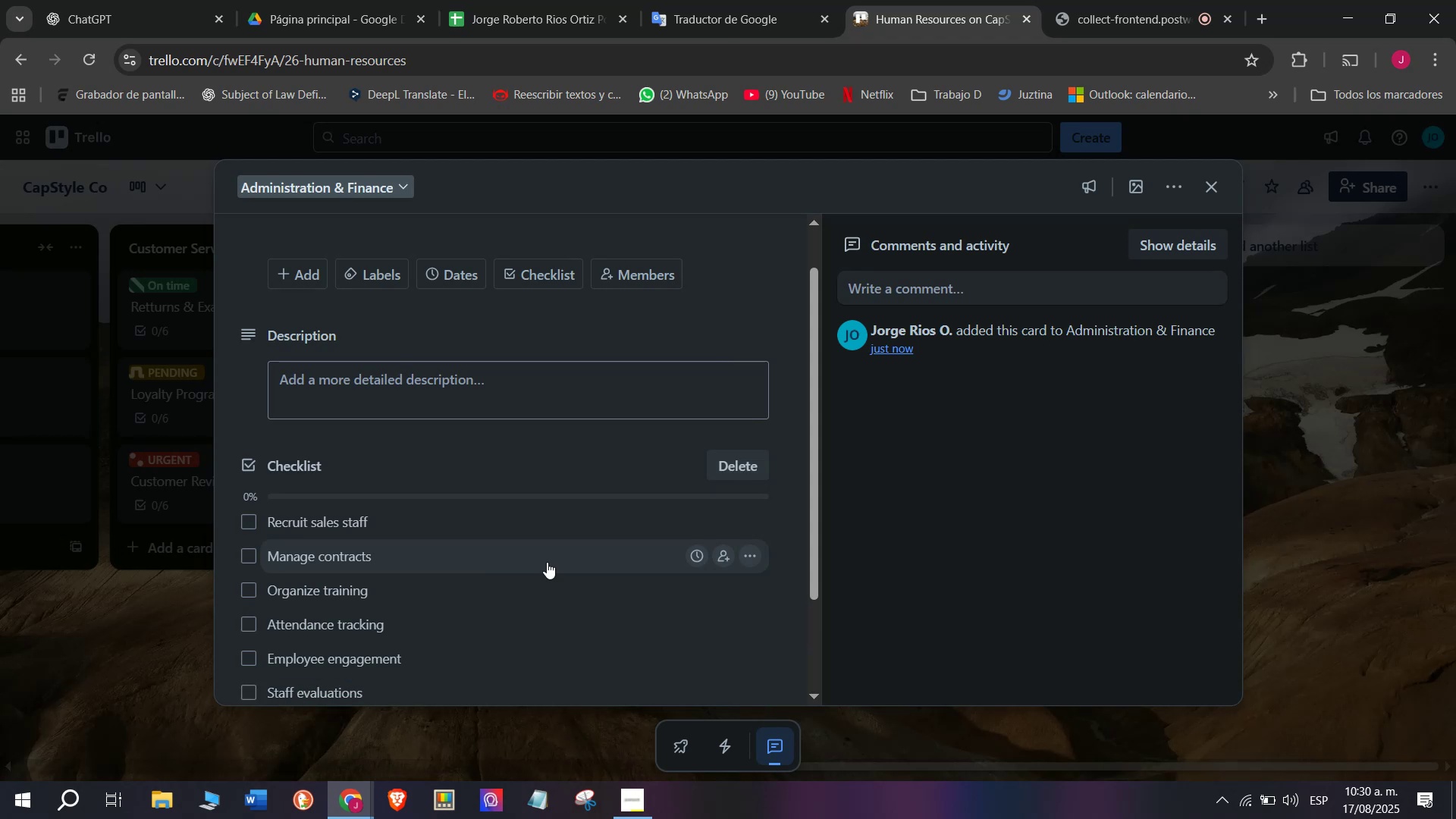 
left_click([382, 283])
 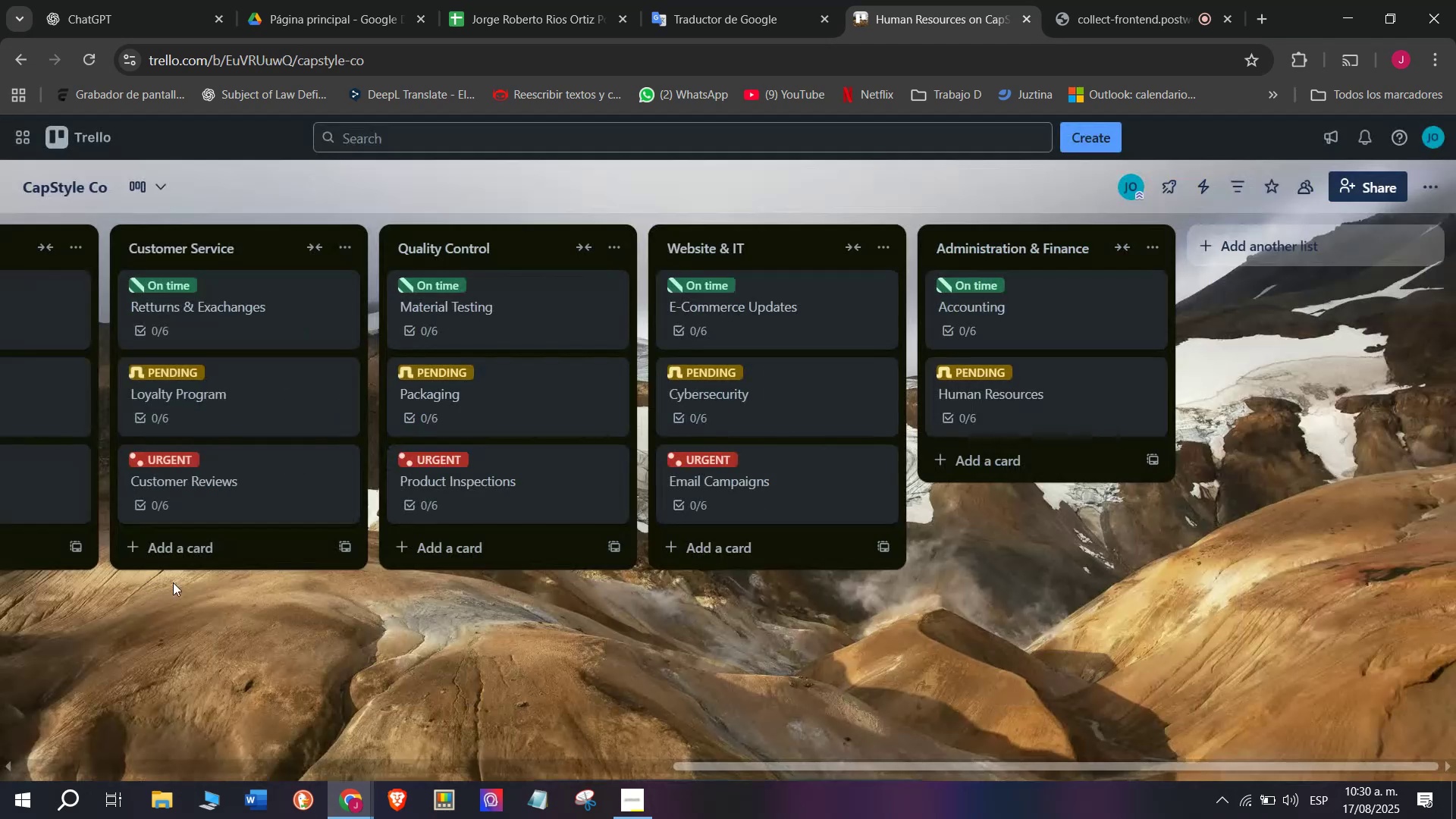 
left_click([992, 469])
 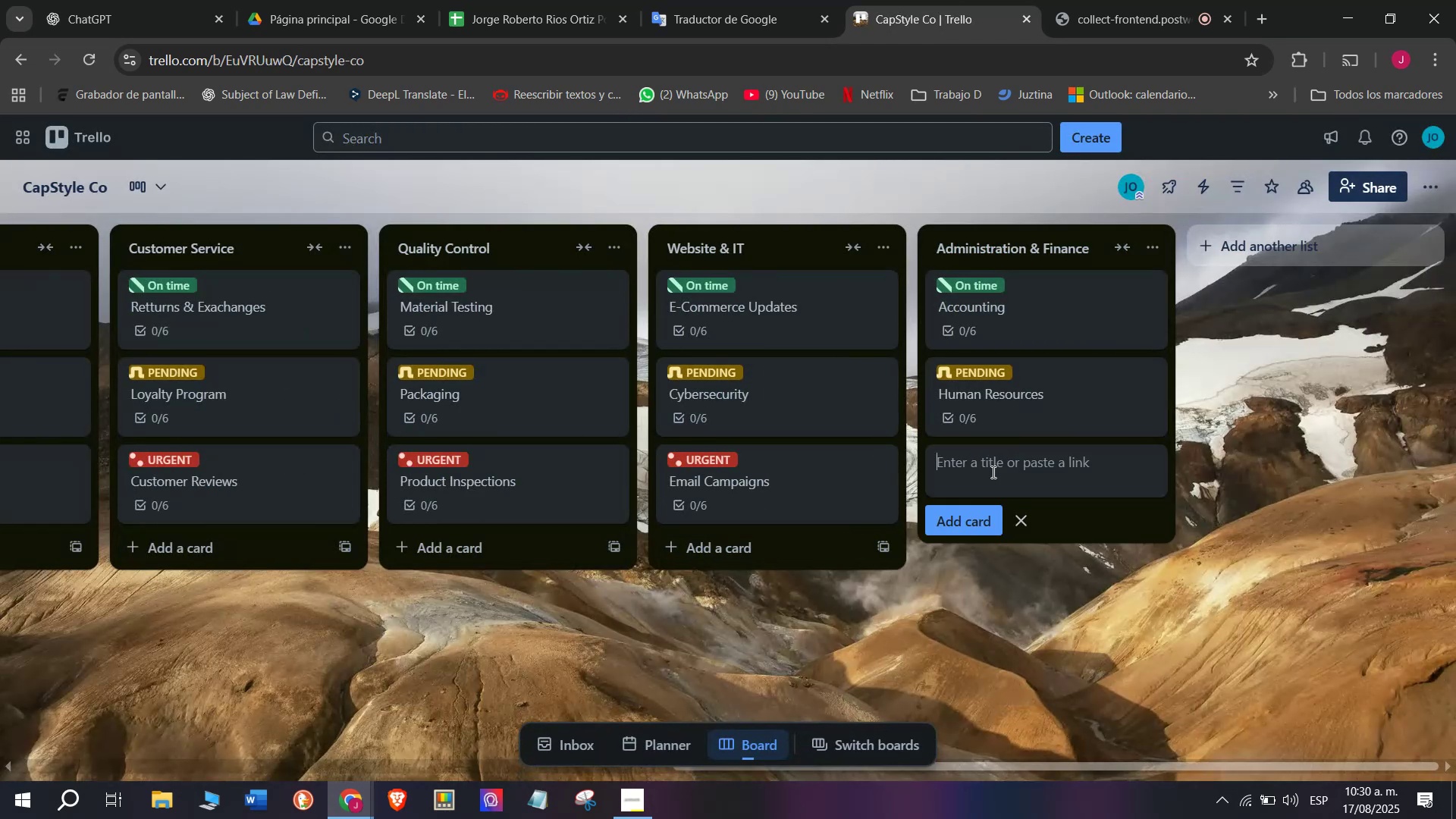 
type(Legal Affairs)
 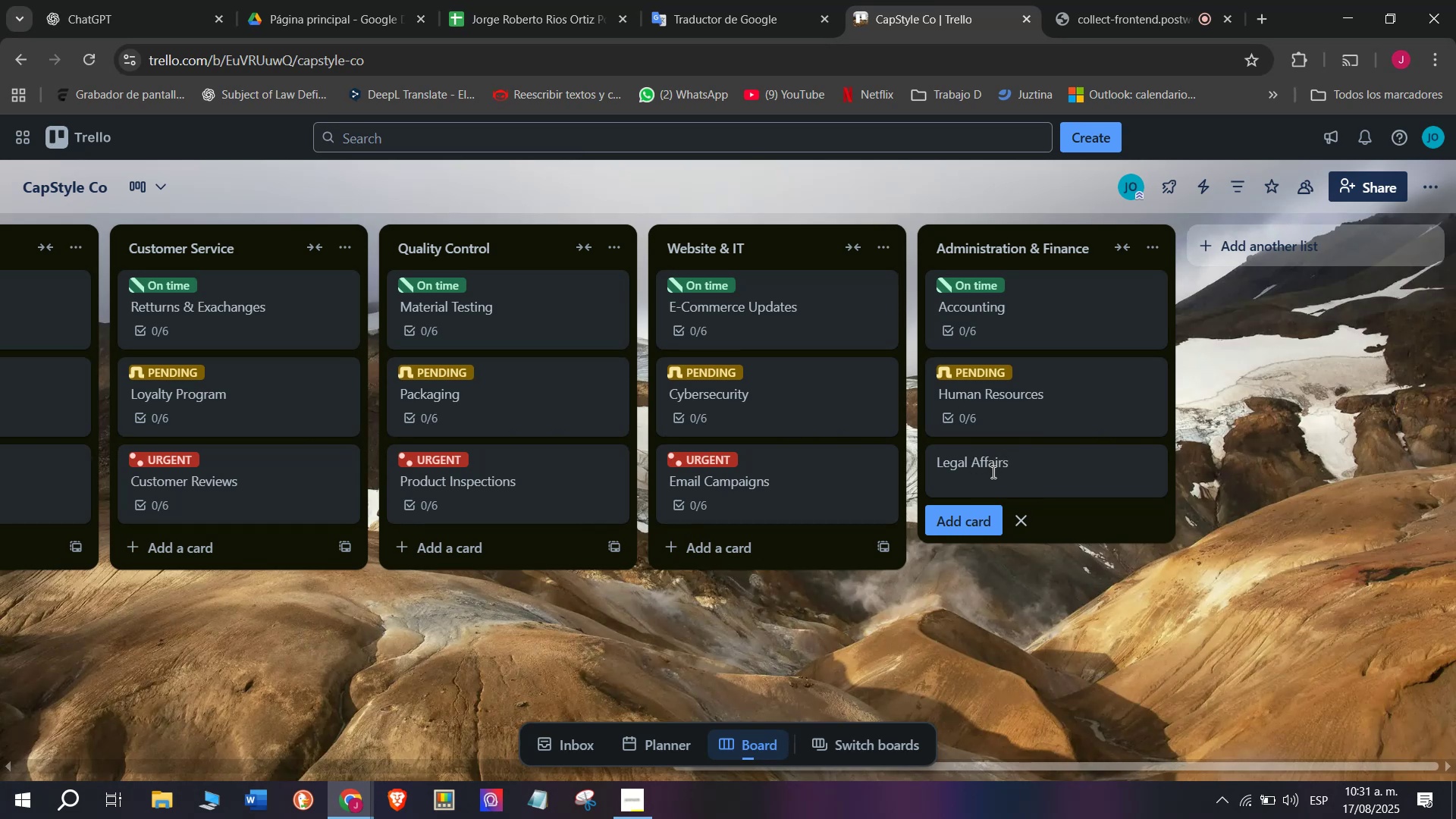 
key(Enter)
 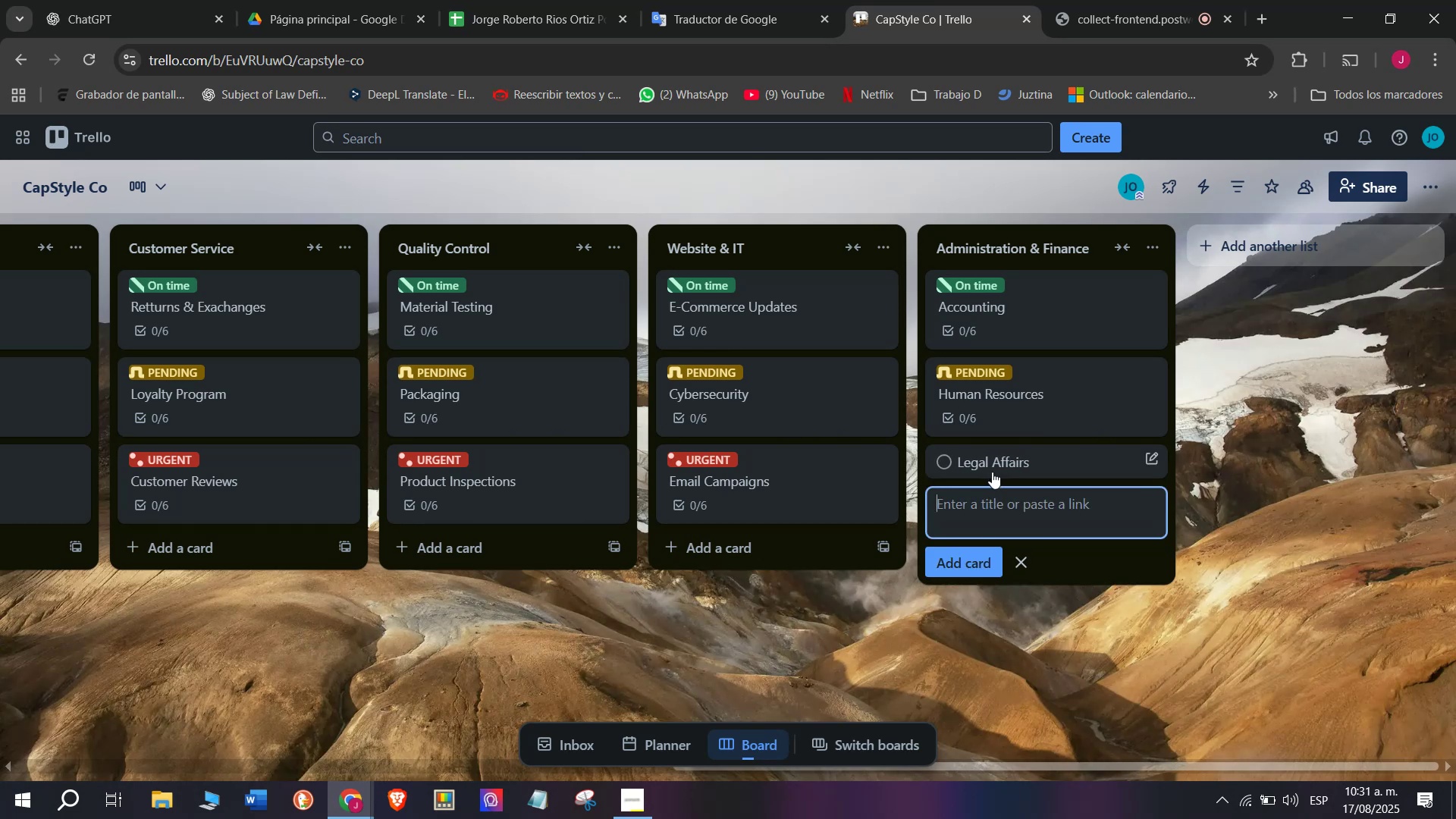 
left_click([992, 472])
 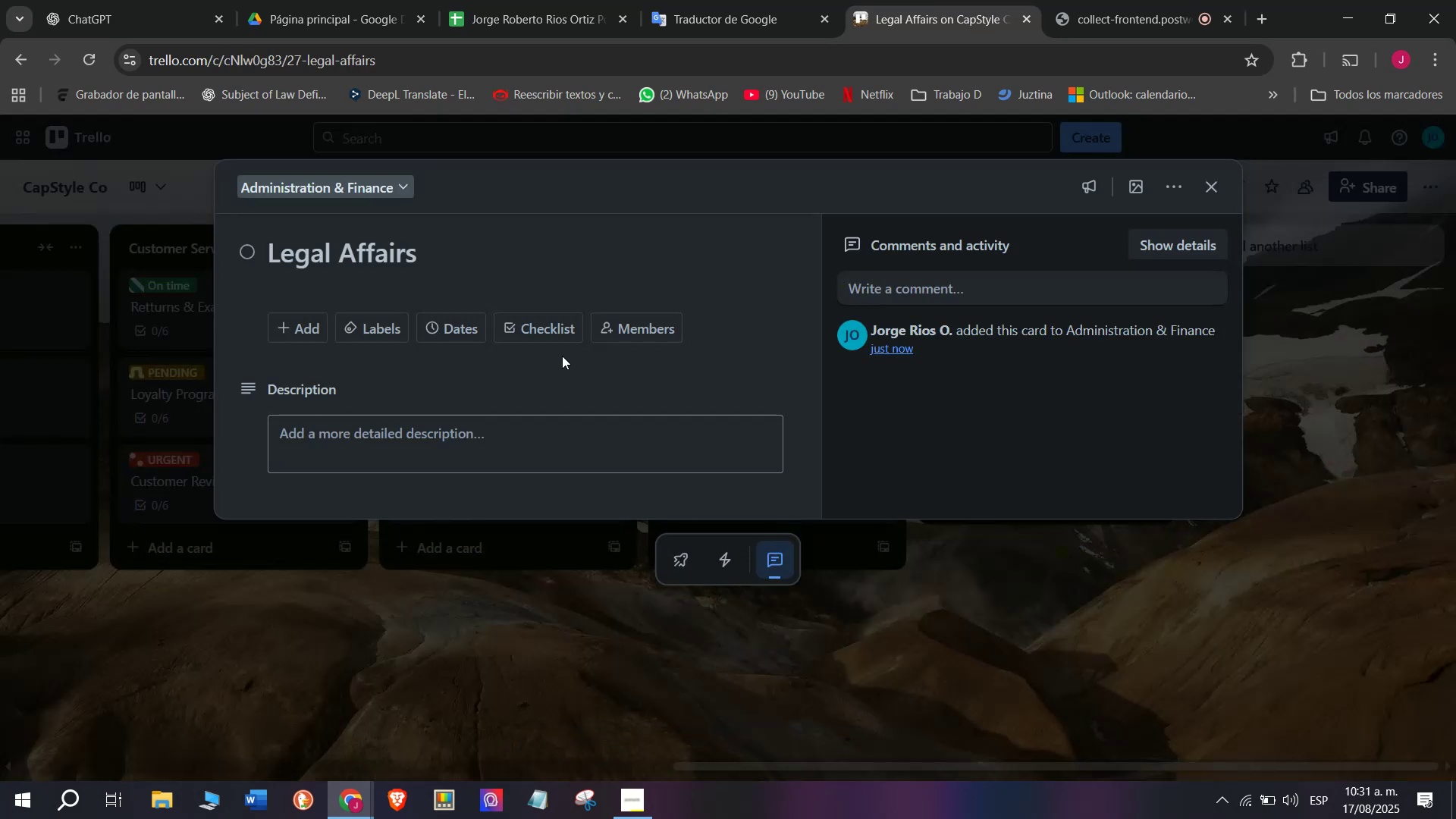 
left_click([527, 329])
 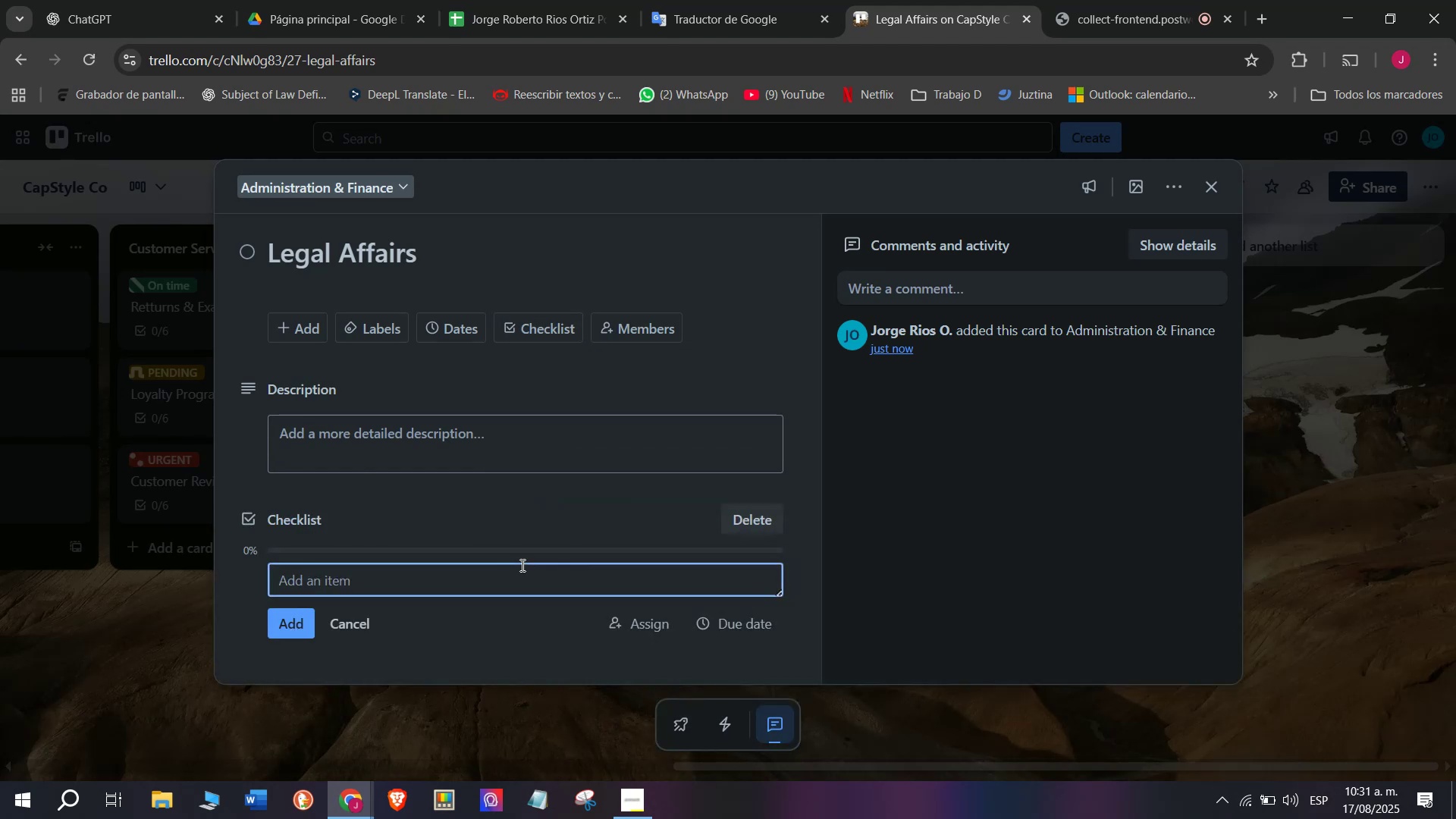 
type(Register )
 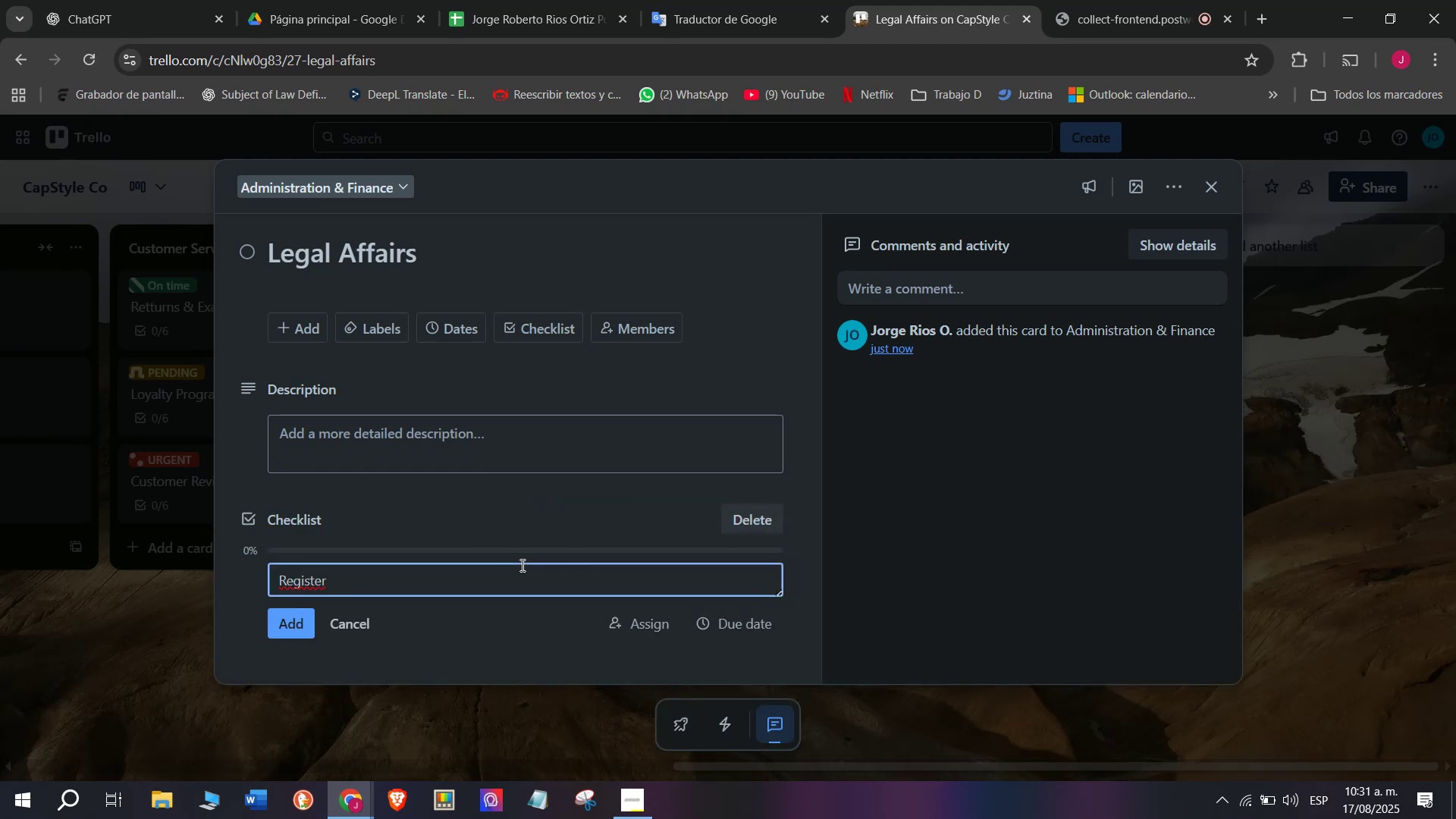 
wait(5.2)
 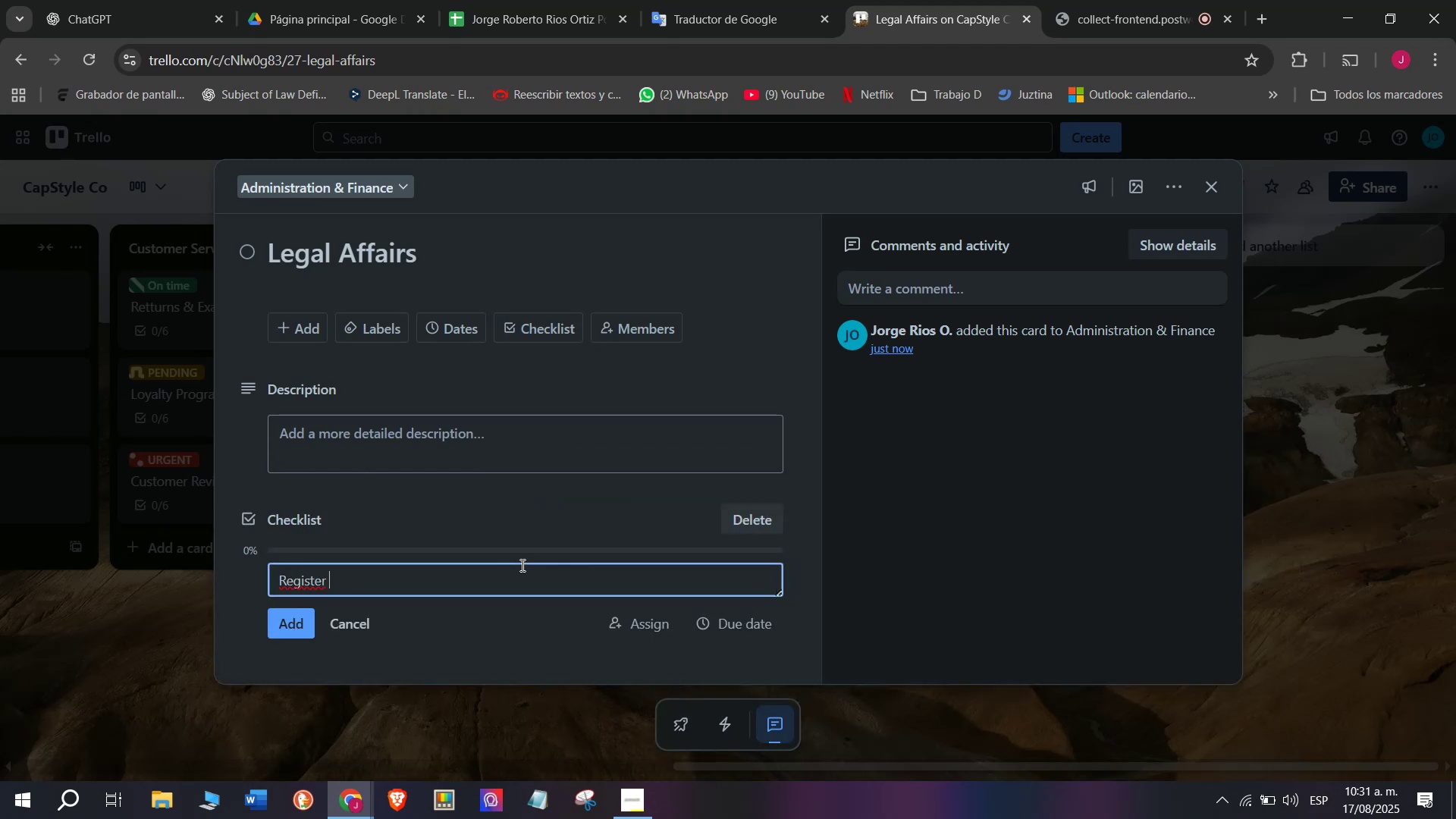 
type(tradem)
 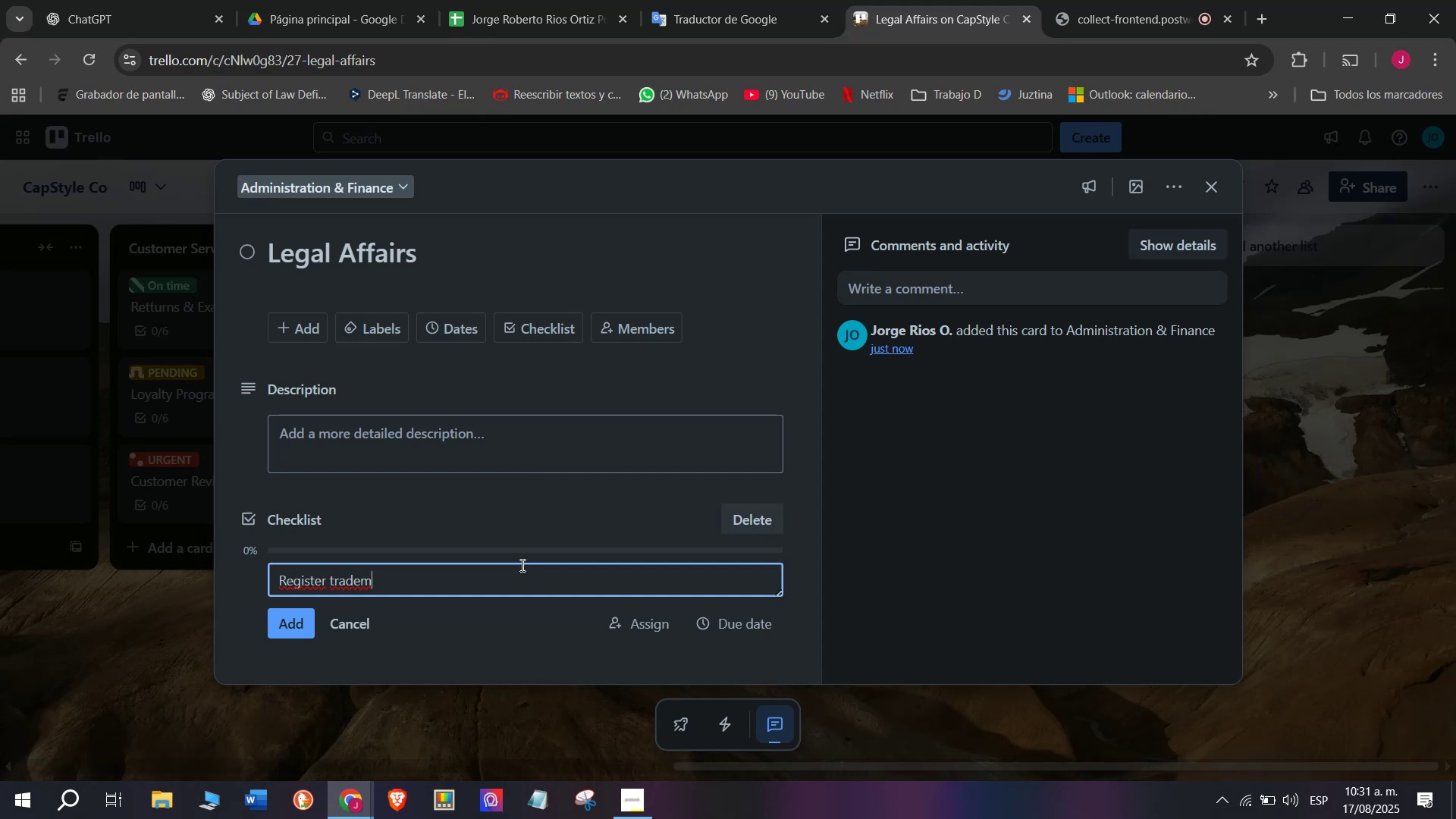 
type(arks)
 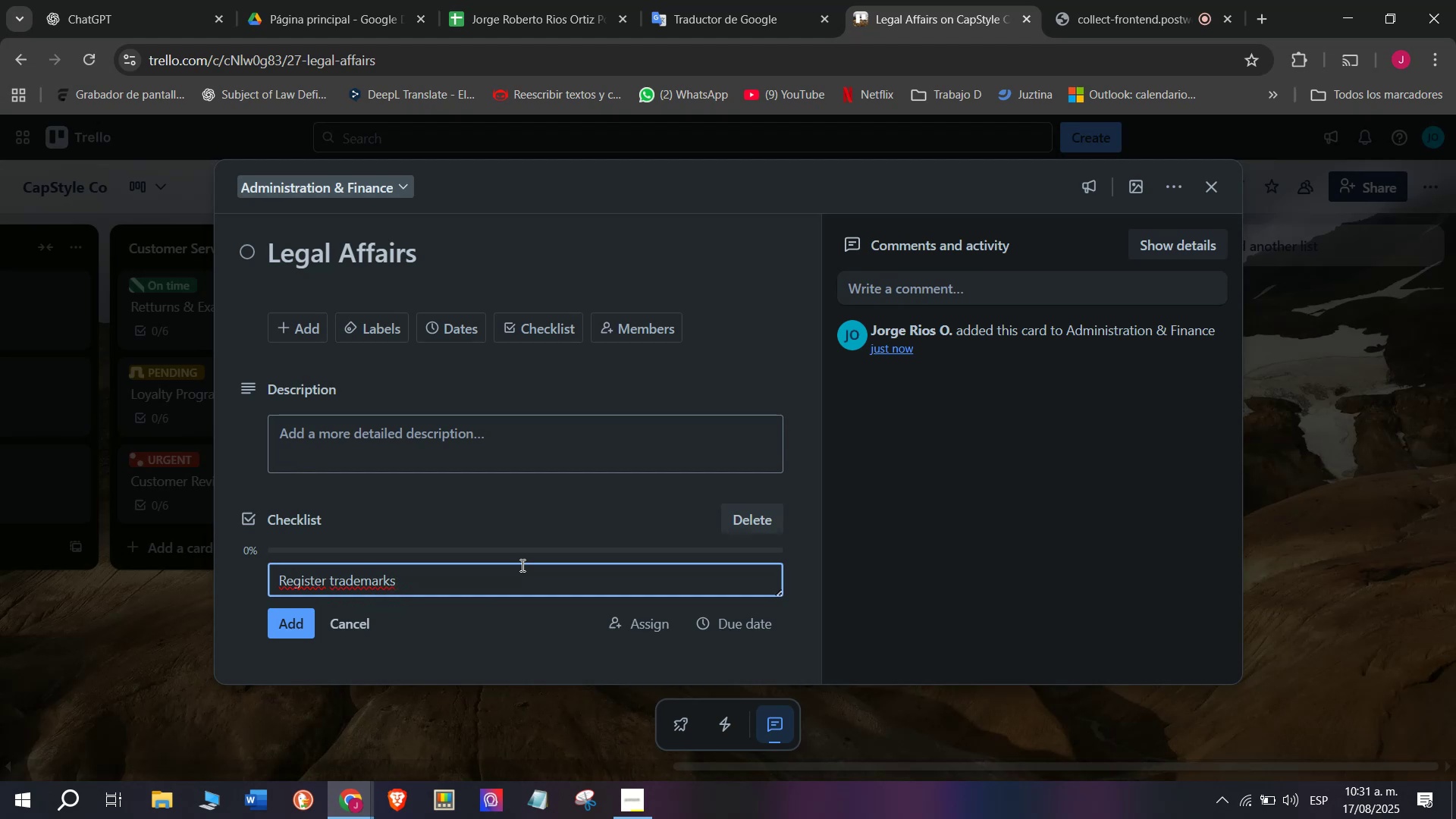 
key(Enter)
 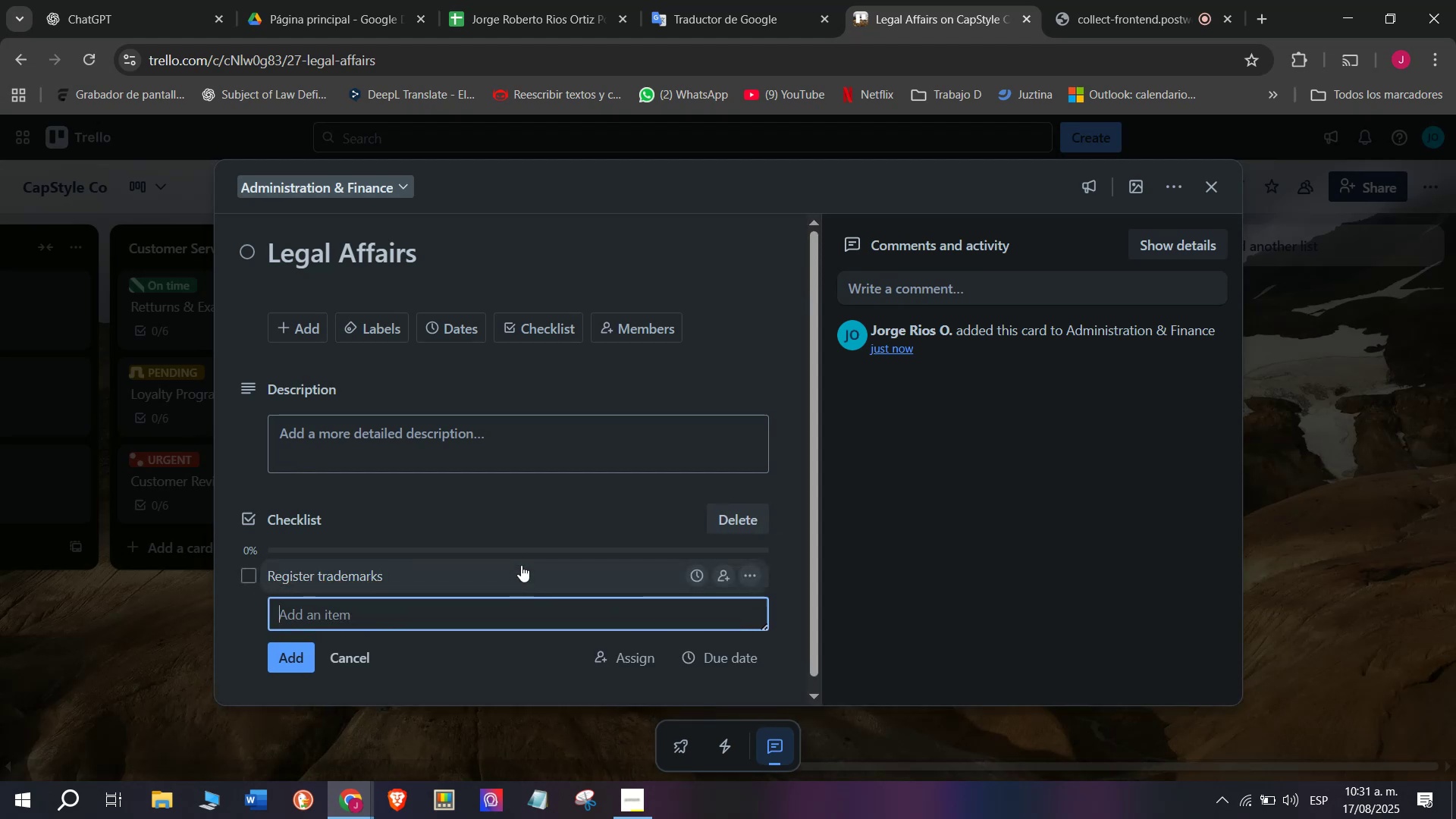 
type(Review )
 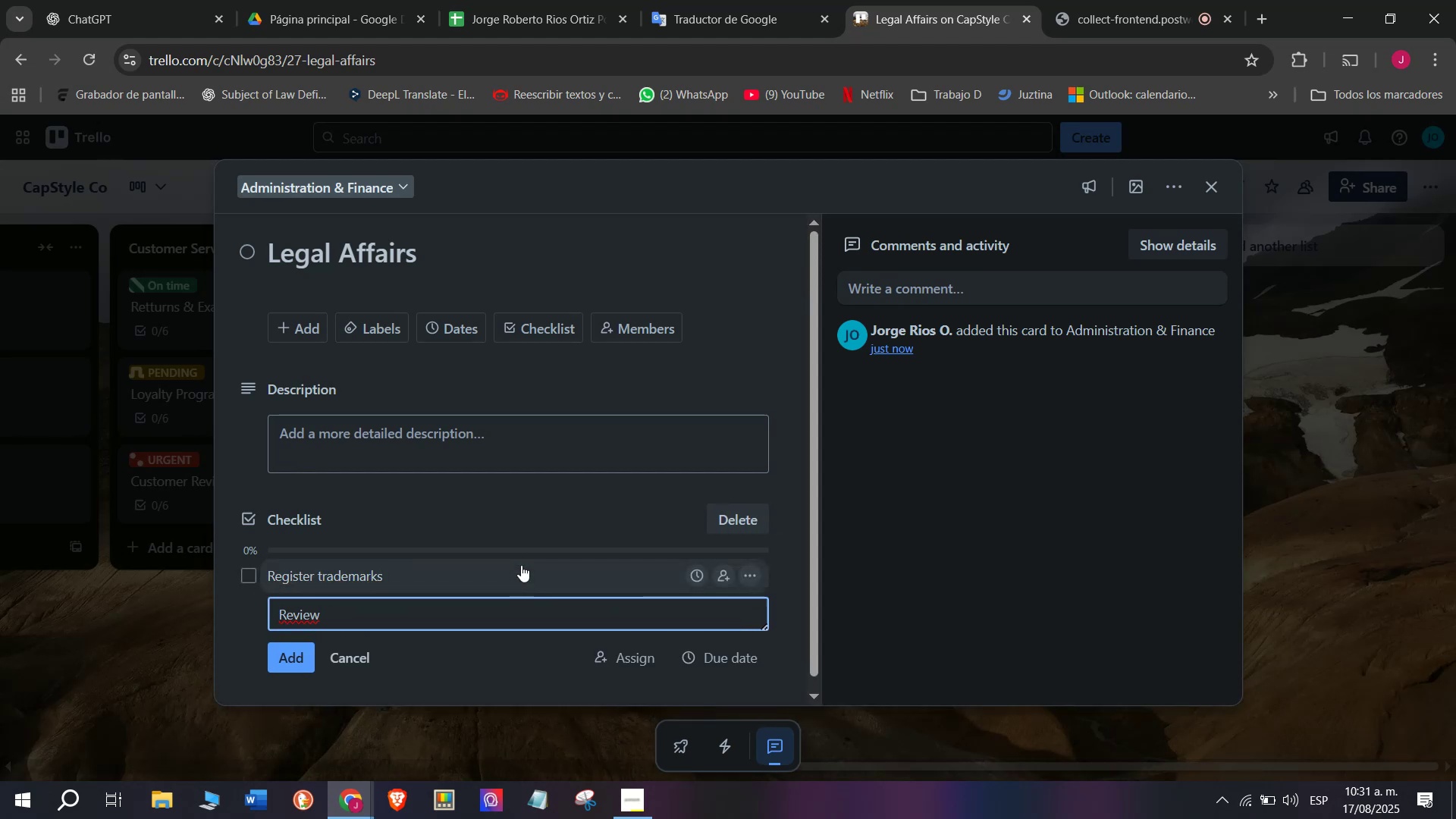 
type(contrack)
 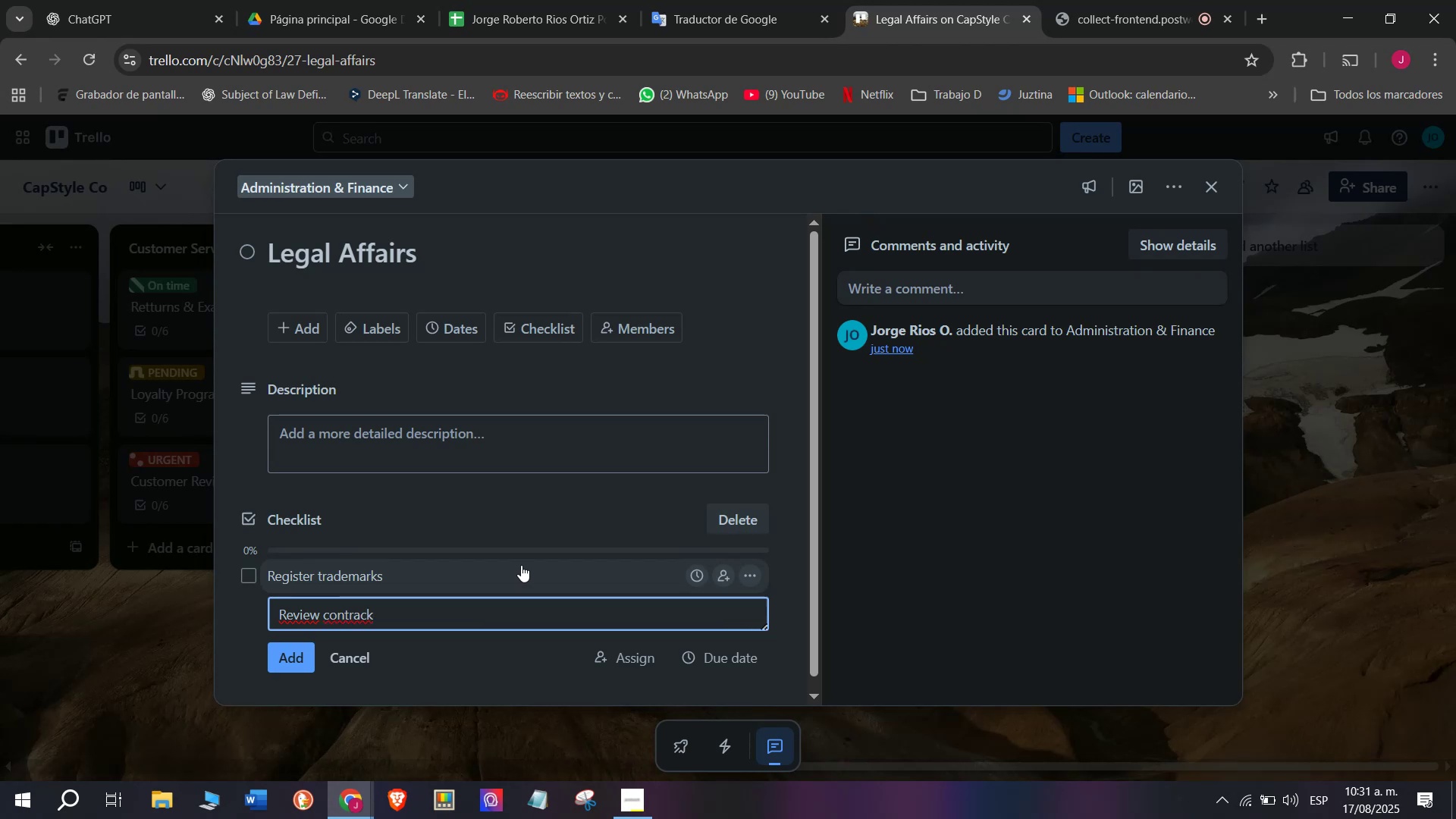 
key(Enter)
 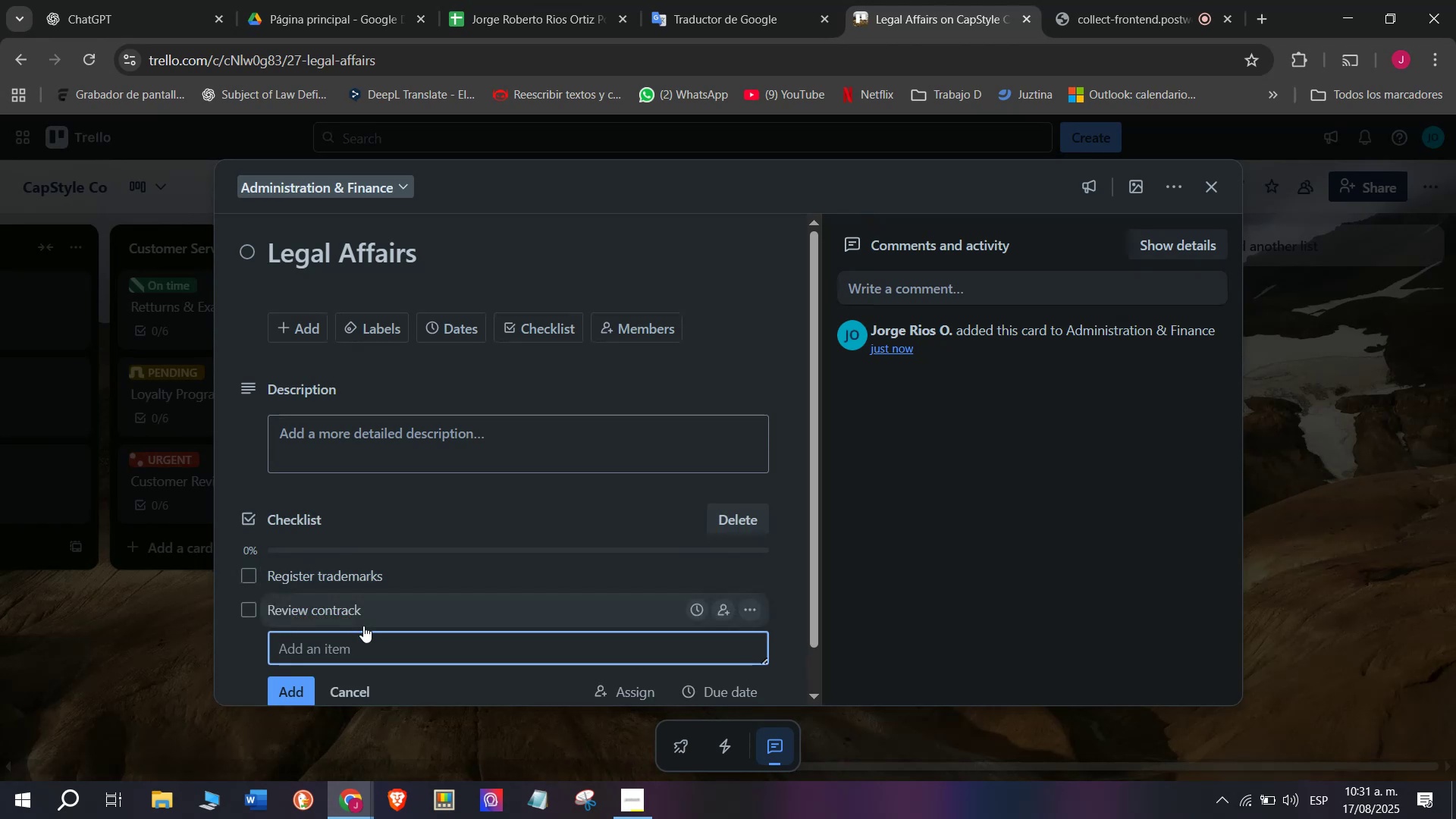 
wait(5.33)
 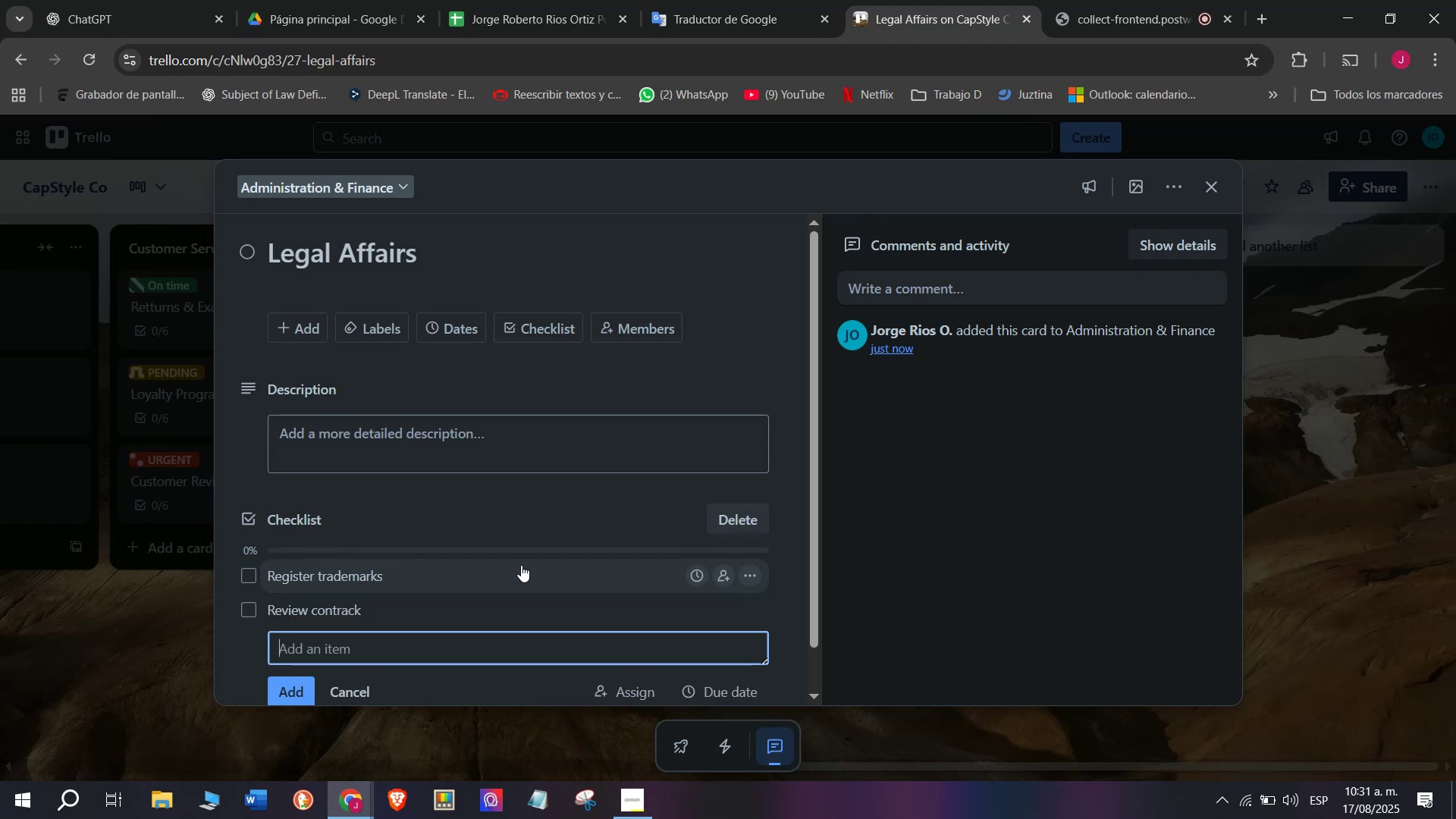 
double_click([315, 622])
 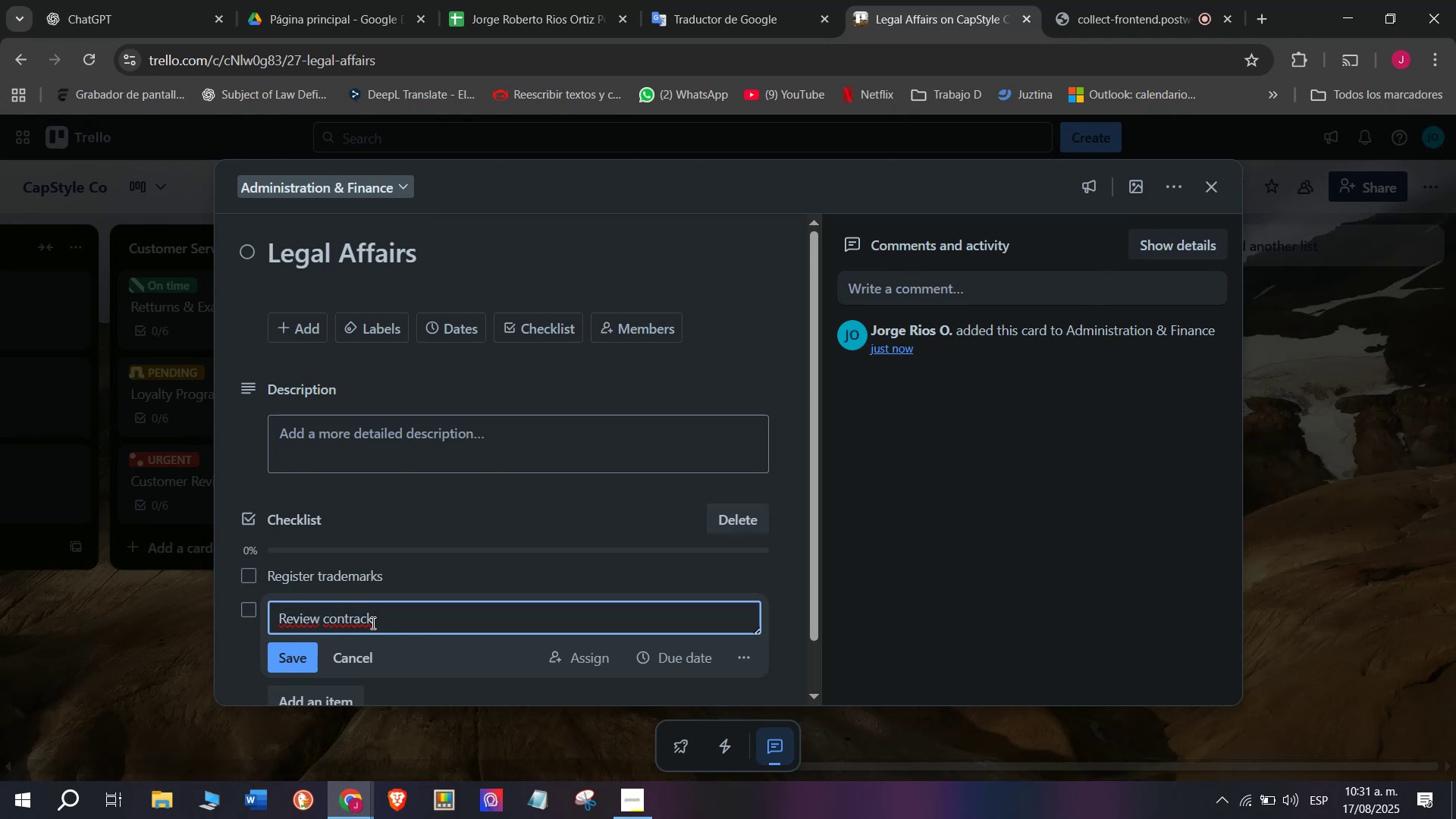 
key(S)
 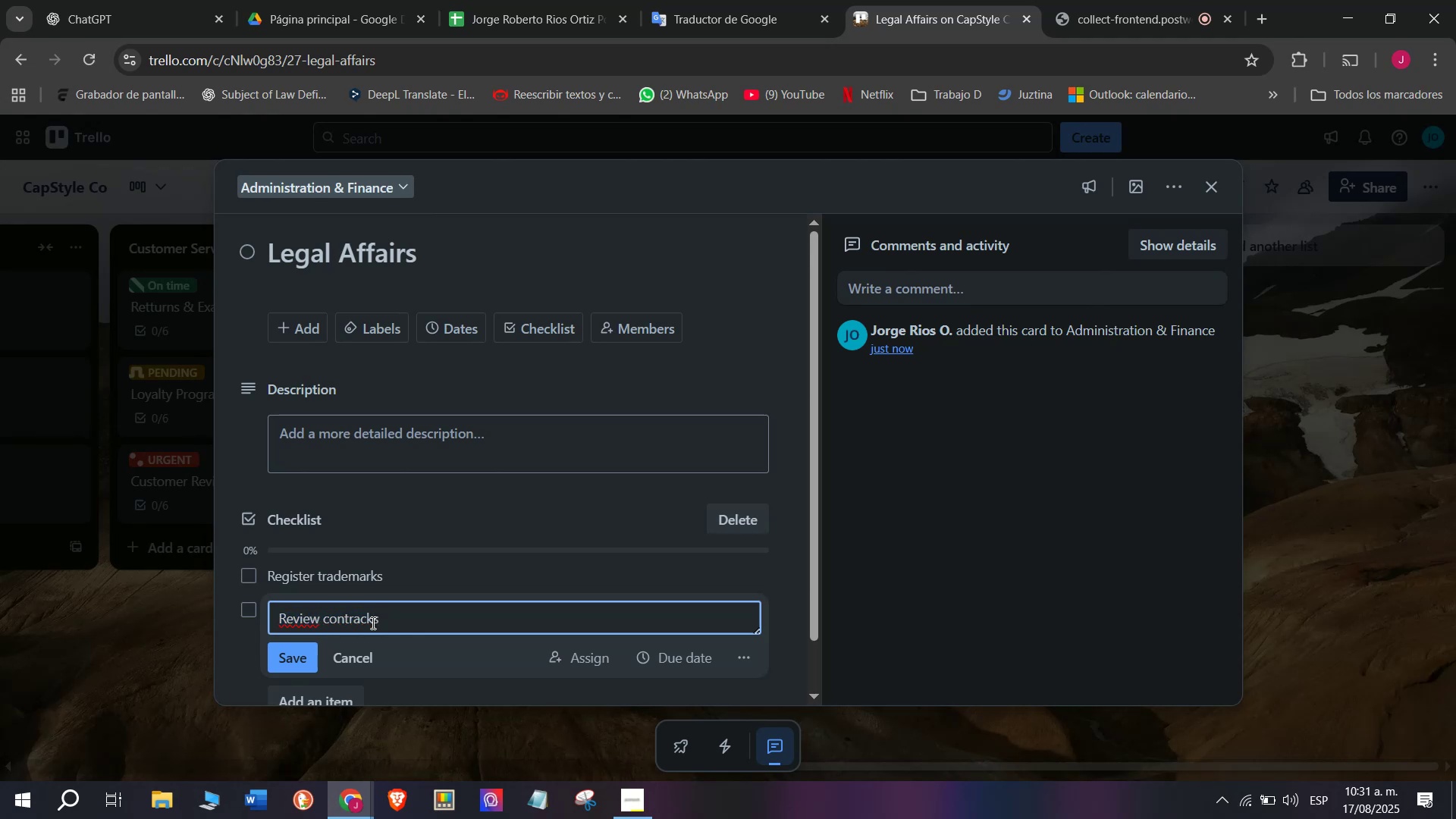 
key(Enter)
 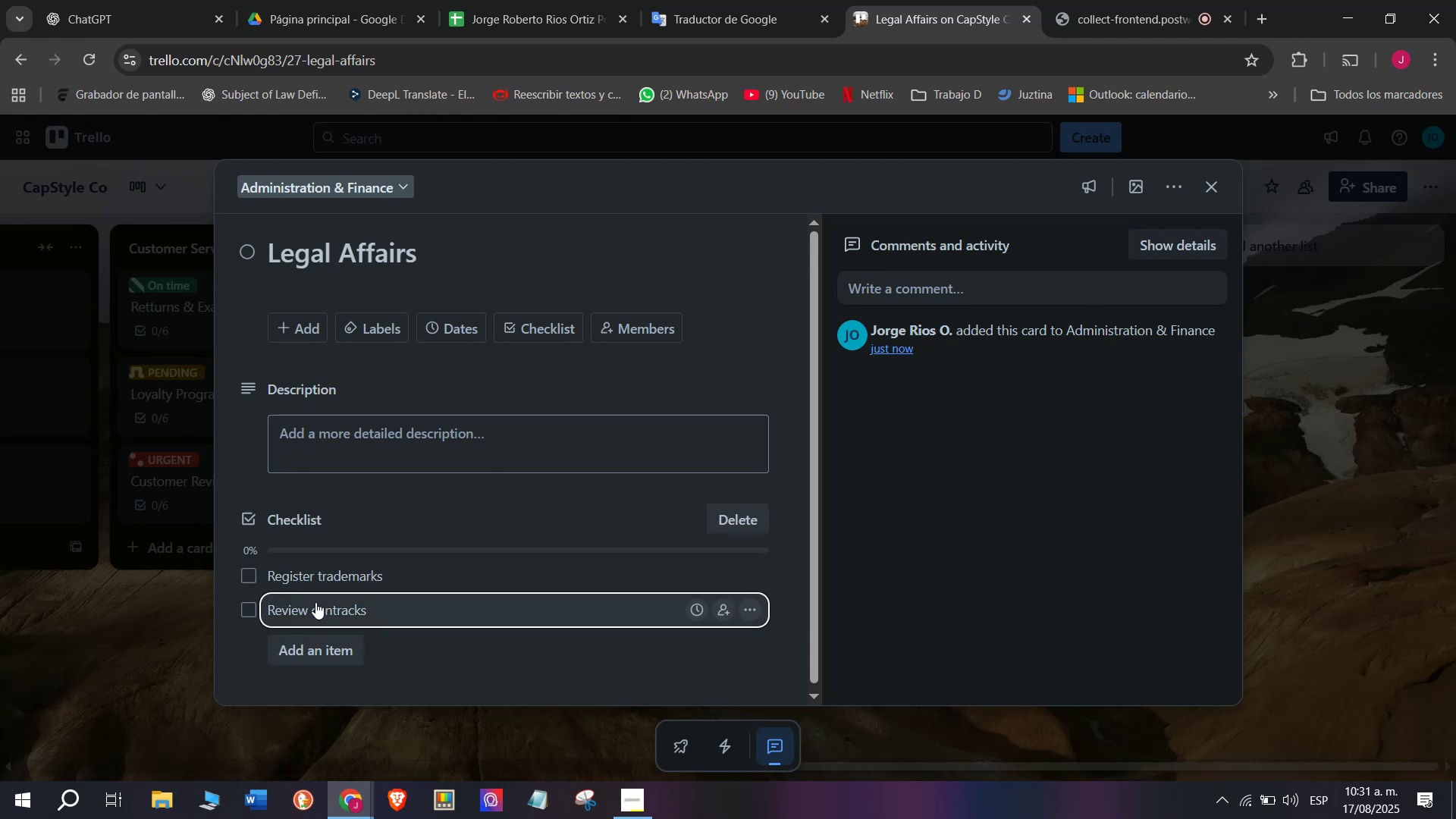 
left_click([304, 648])
 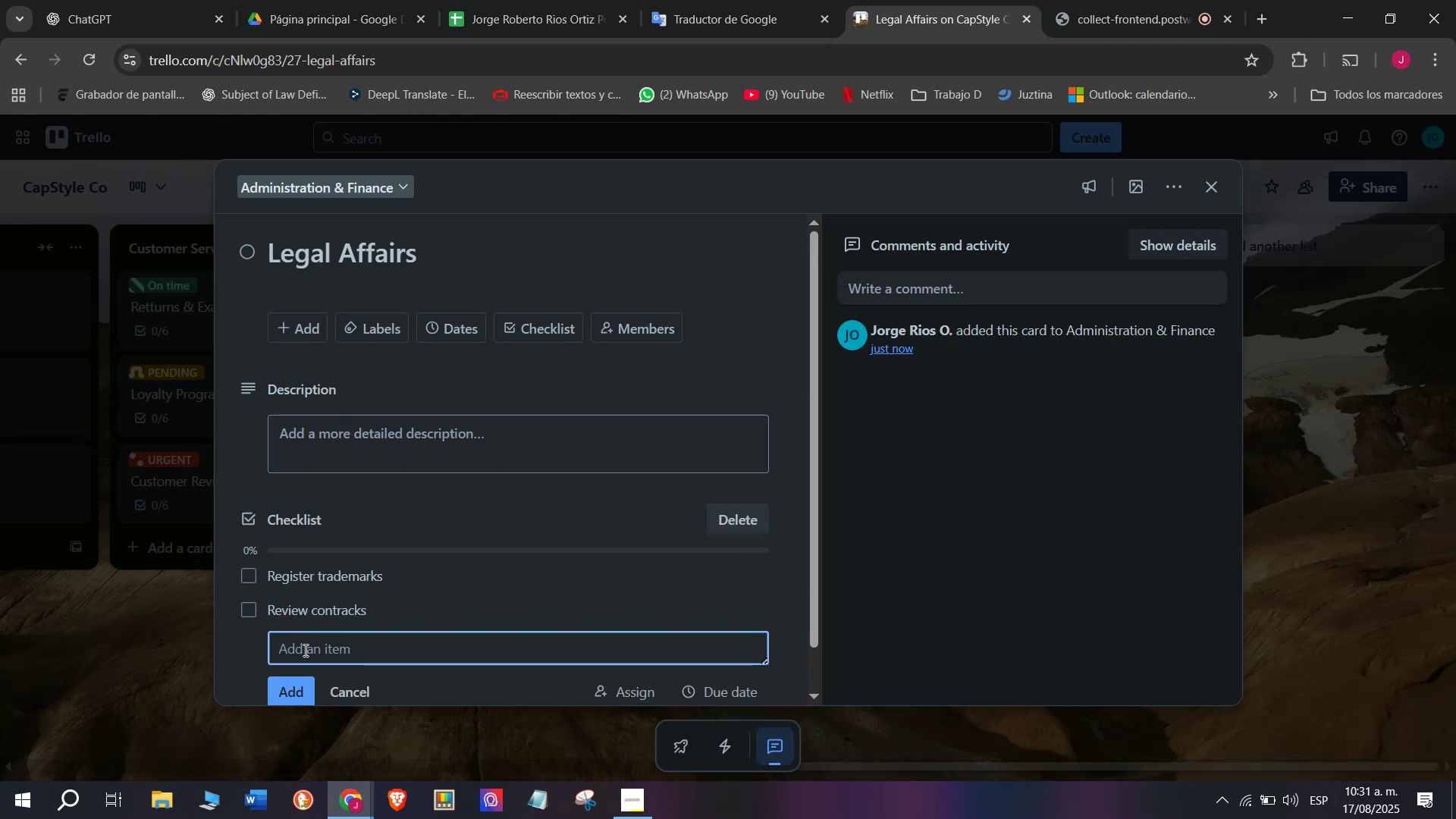 
type(Supplier agreements)
 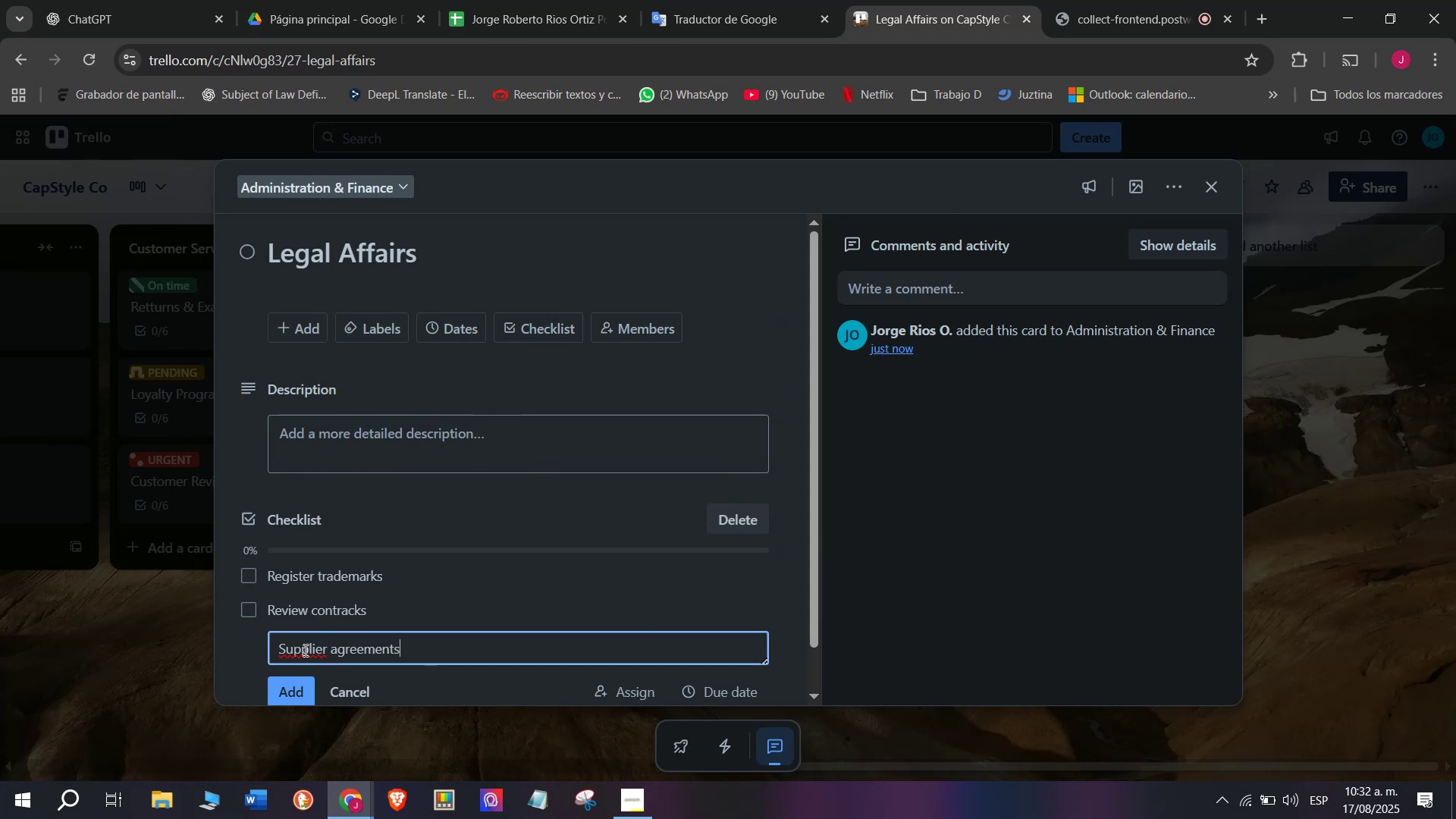 
key(Enter)
 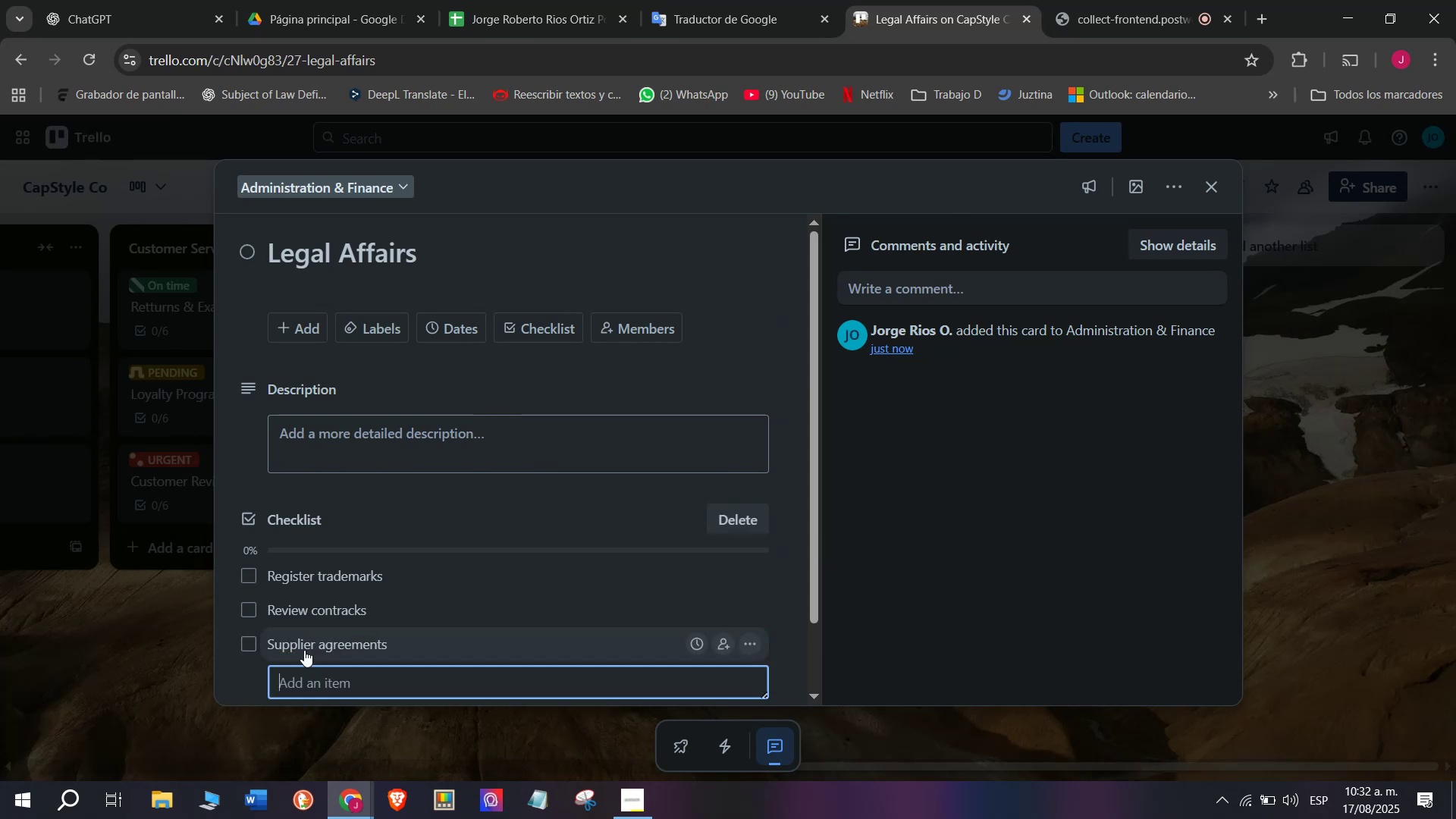 
type(Insurance check)
 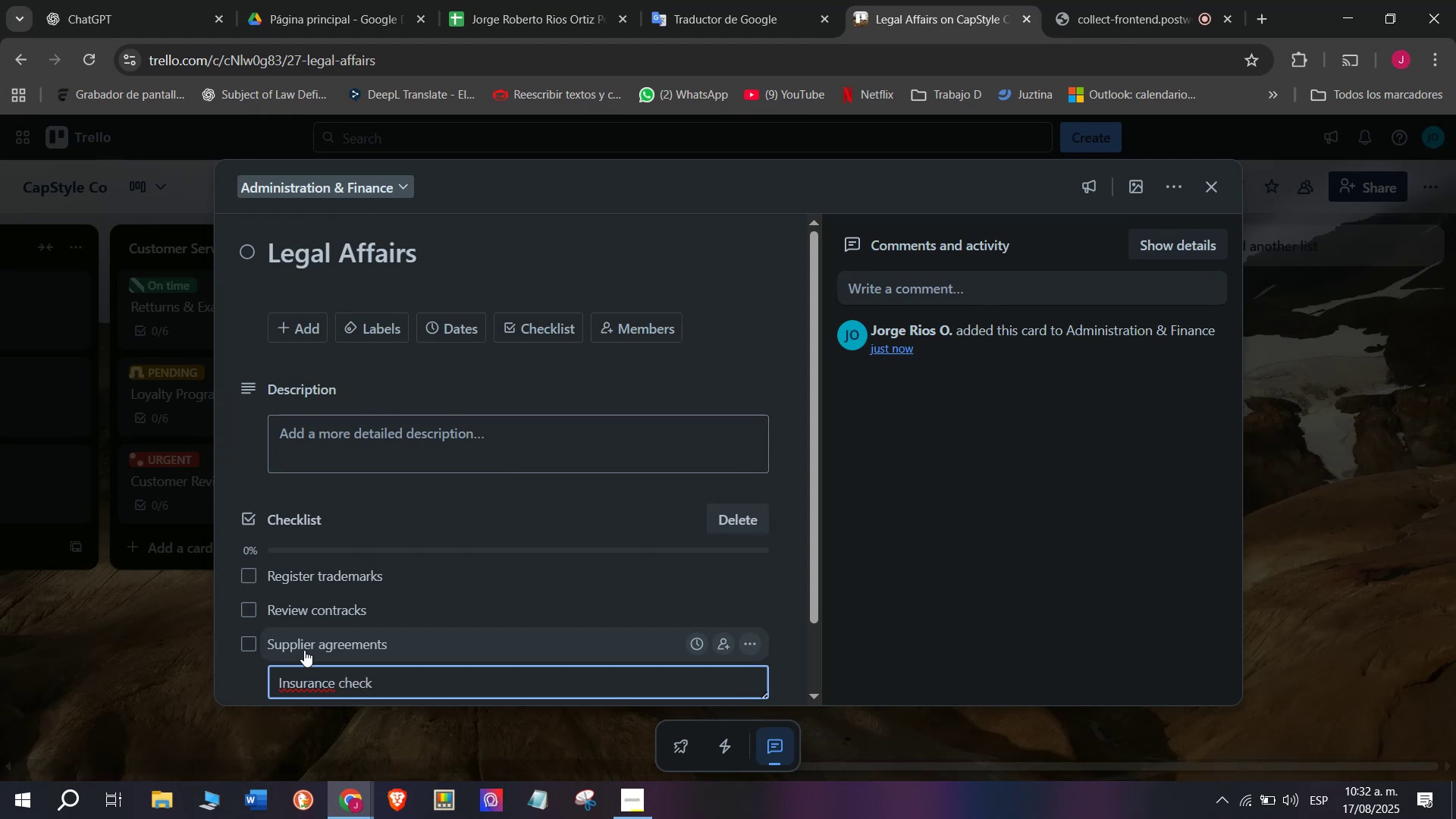 
key(Enter)
 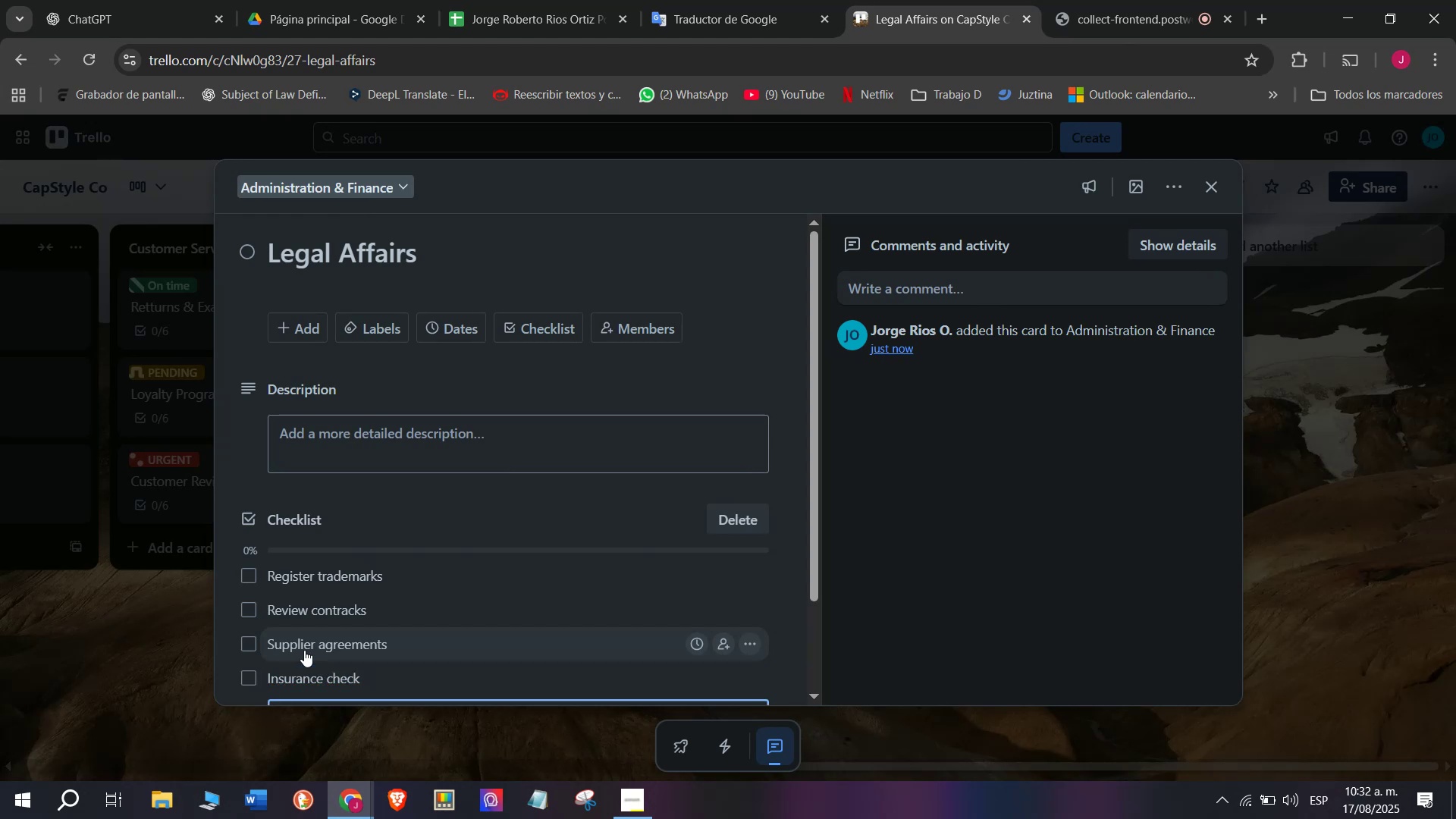 
type(data)
key(Backspace)
key(Backspace)
key(Backspace)
key(Backspace)
type(Data protection compliance)
 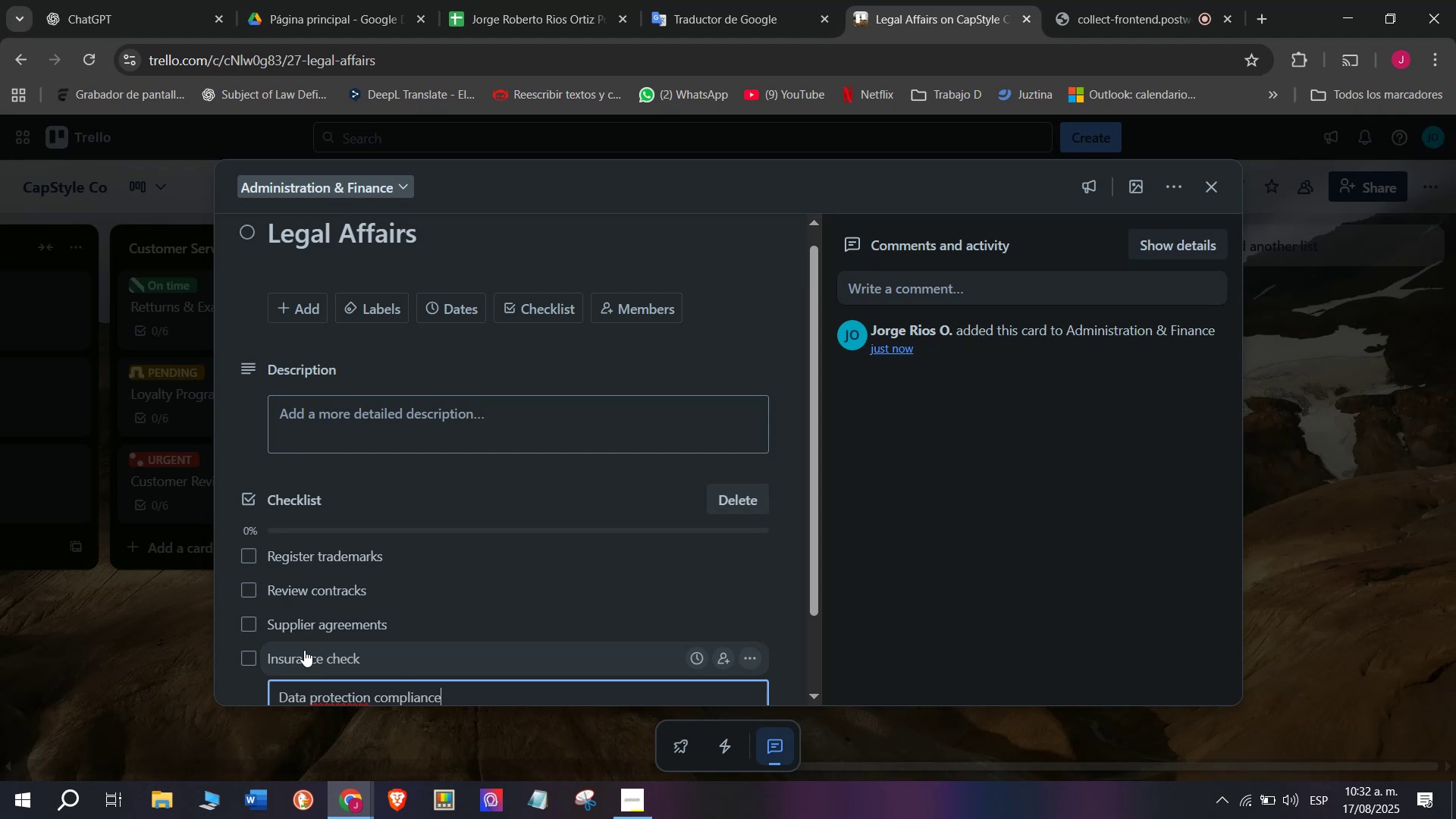 
key(Enter)
 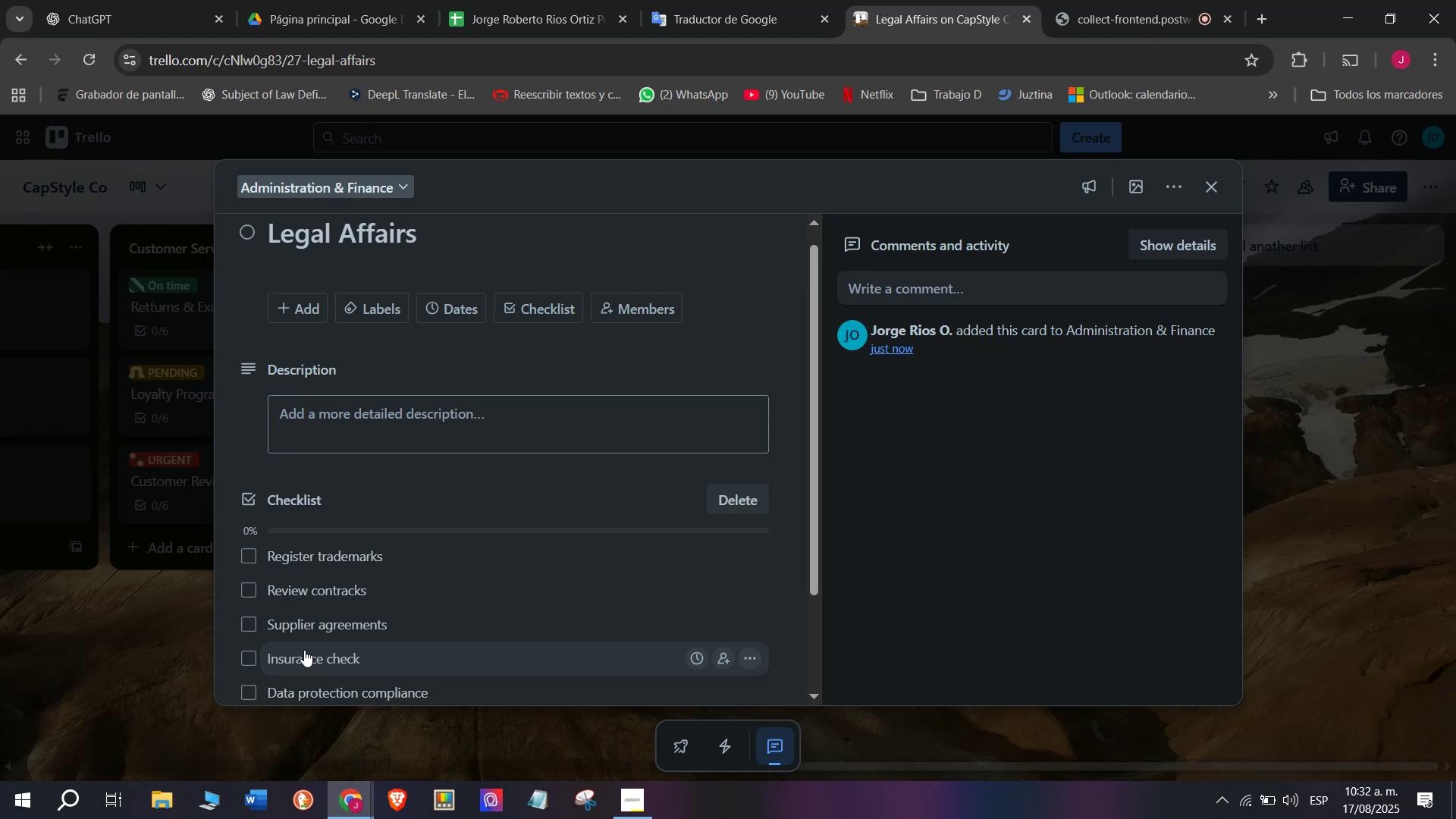 
type(Legal` )
key(Backspace)
key(Backspace)
type( consulr)
key(Backspace)
type(tations)
 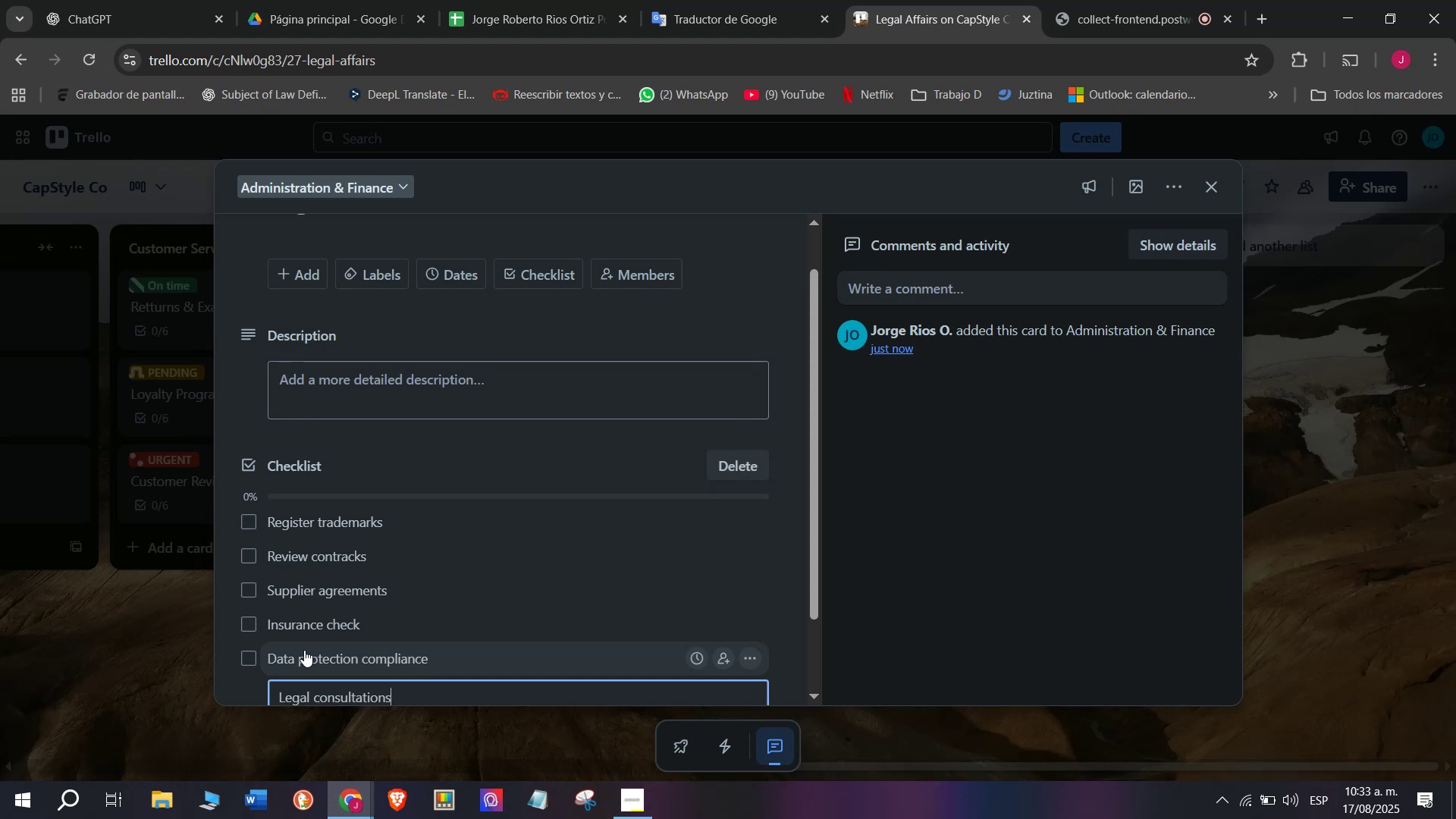 
key(Enter)
 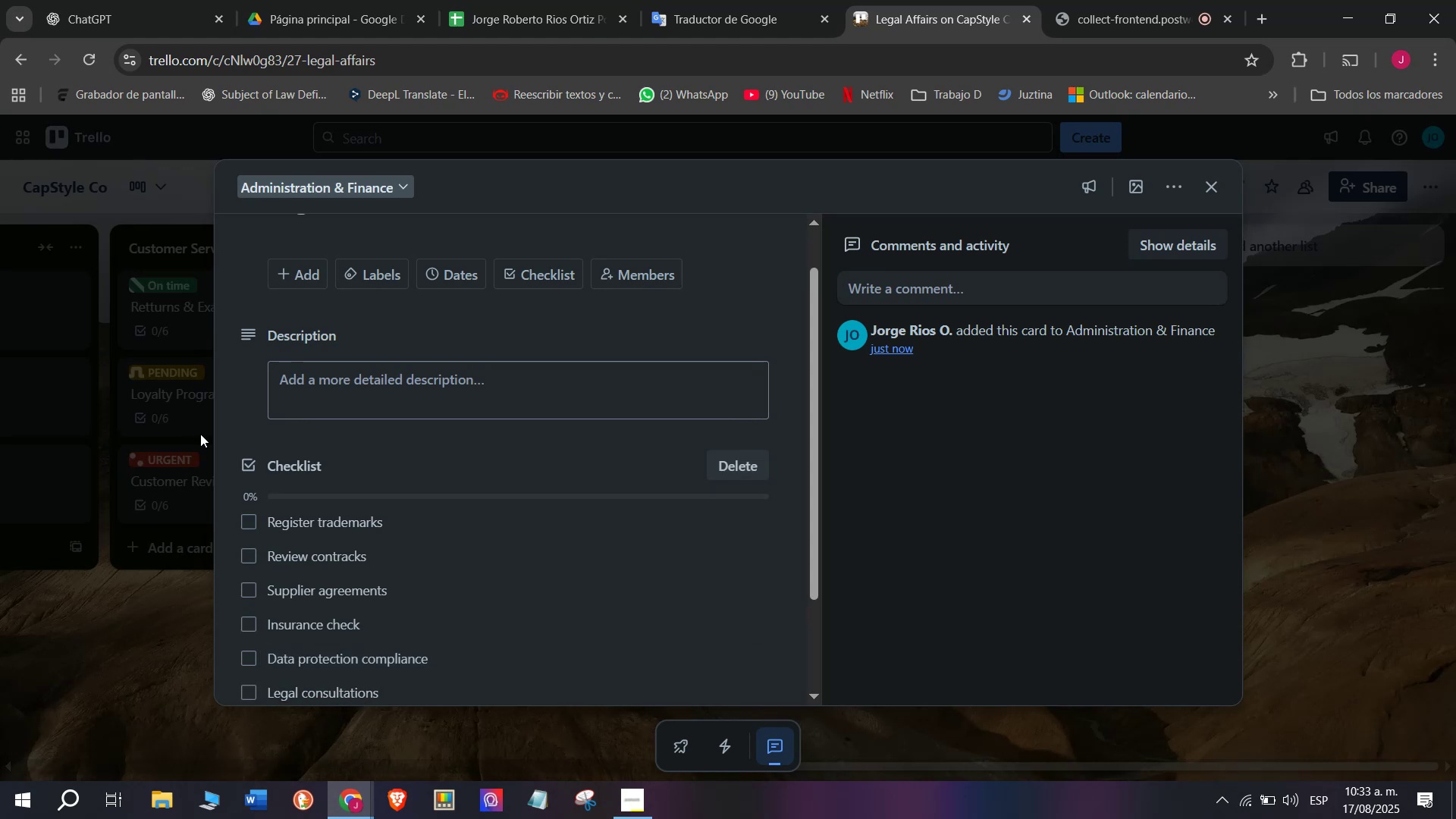 
left_click([348, 278])
 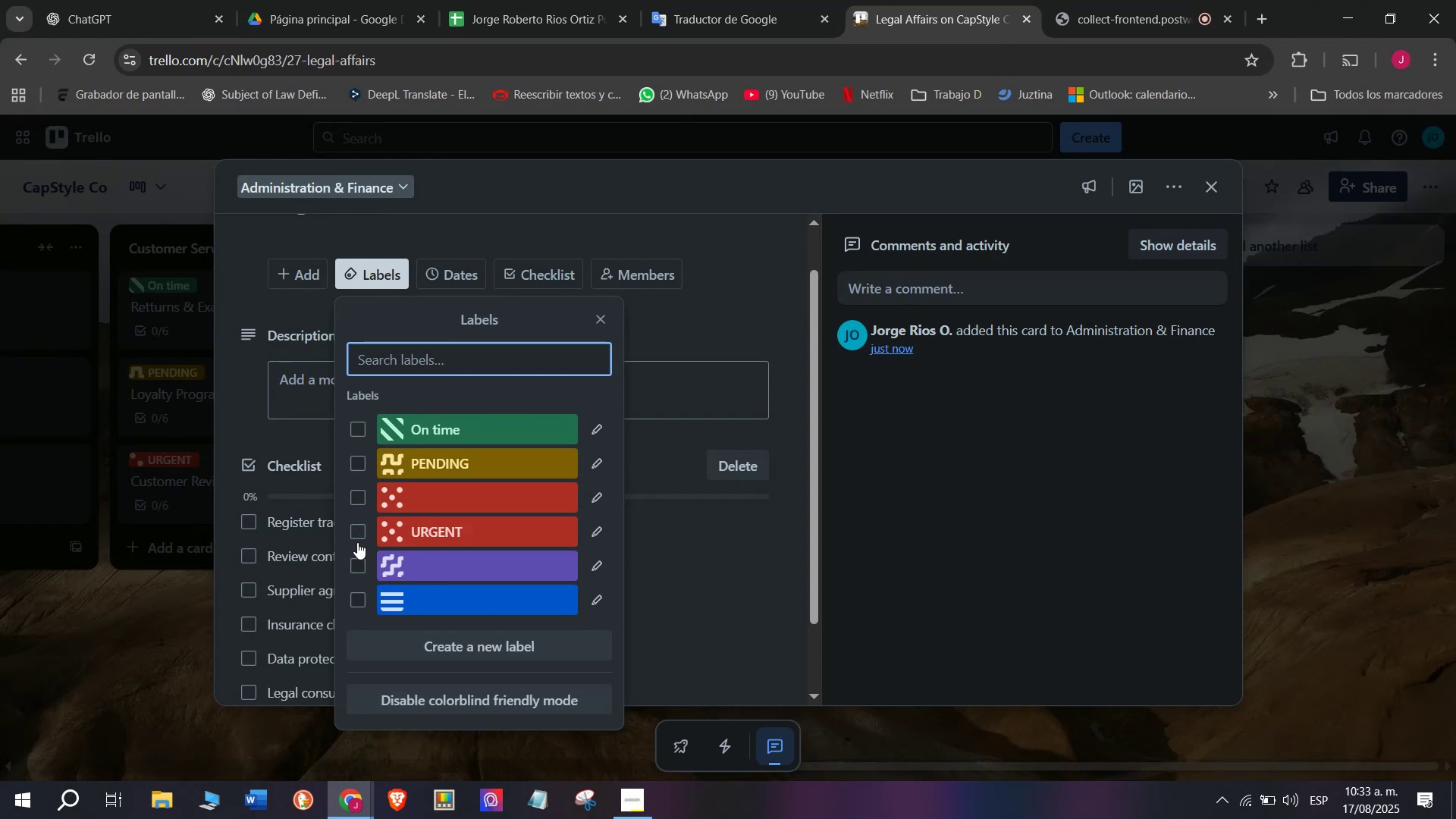 
left_click([353, 538])
 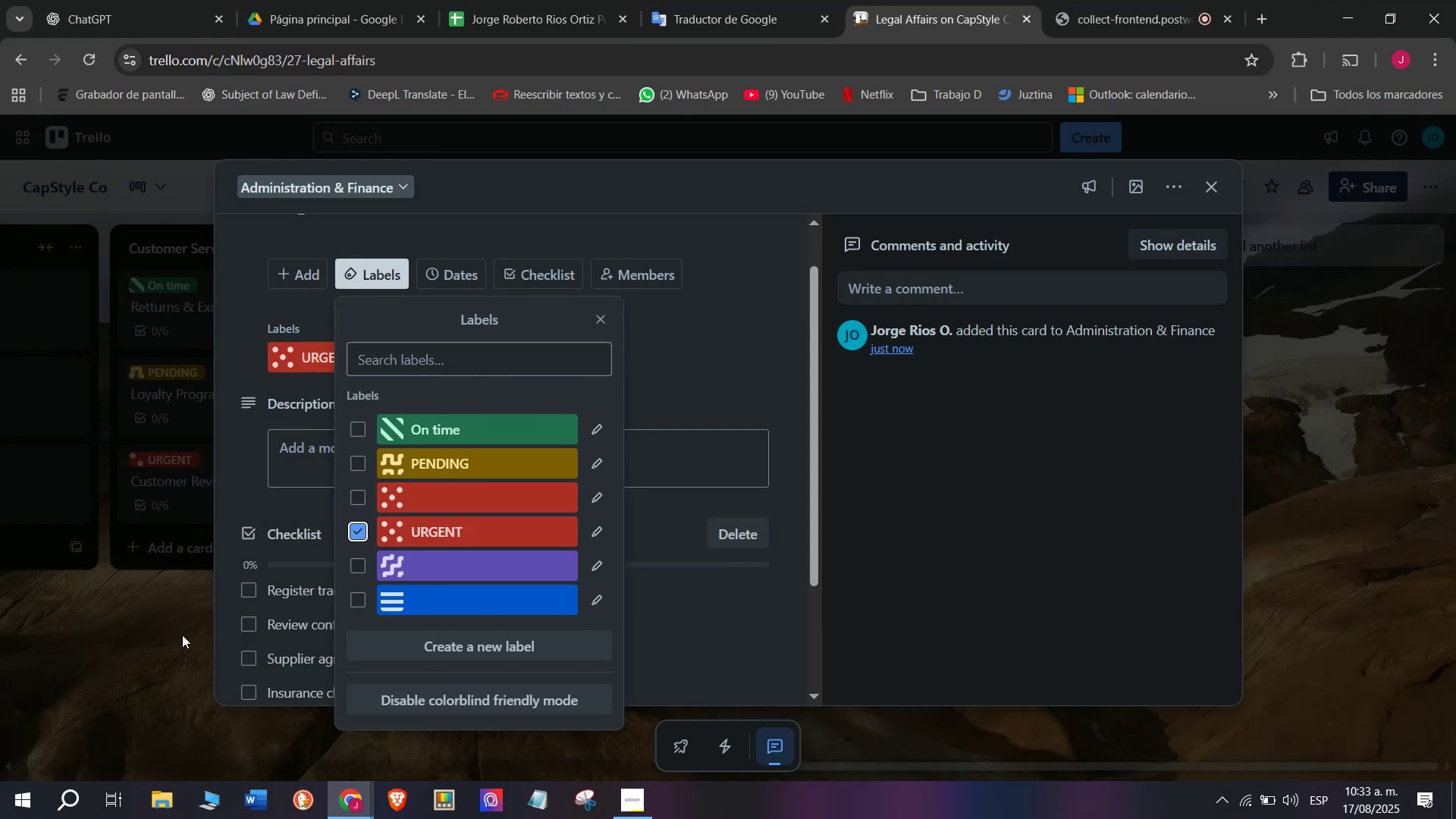 